 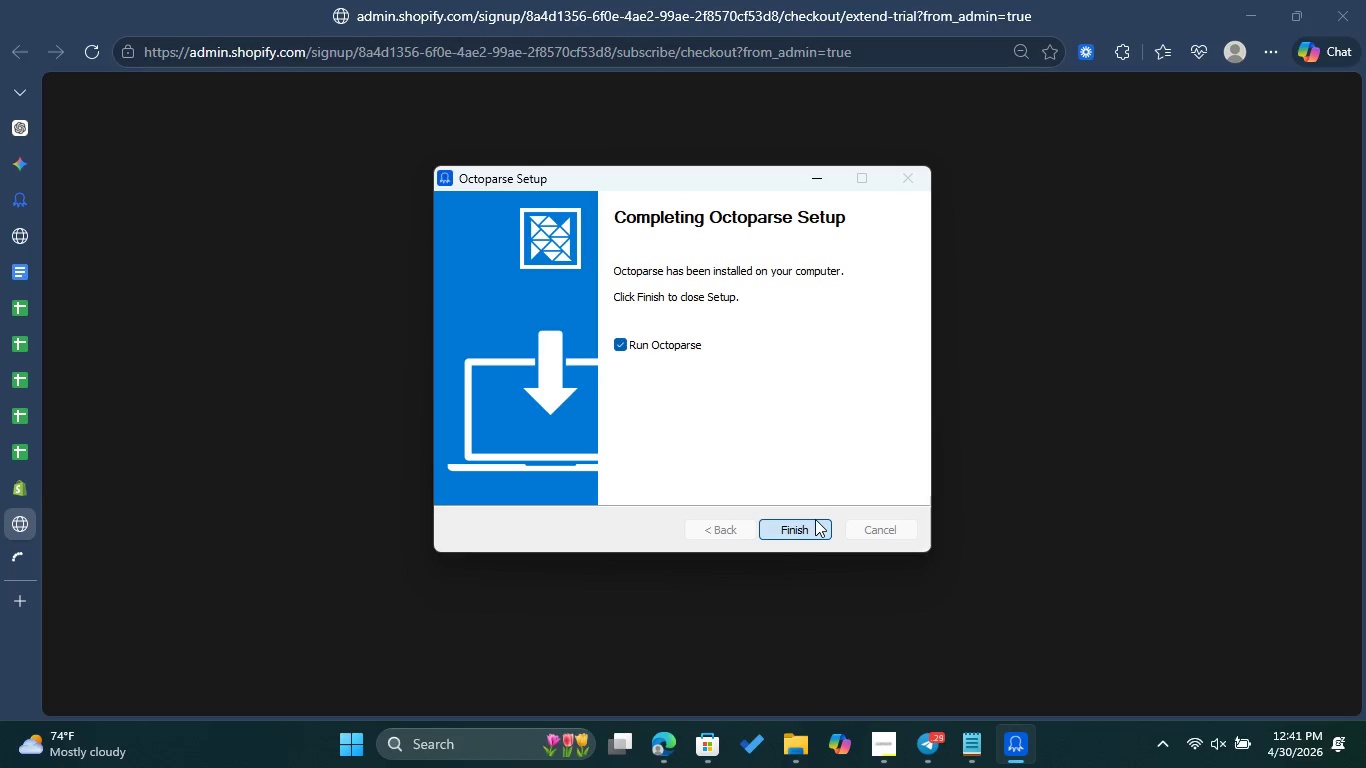 
left_click([1313, 101])
 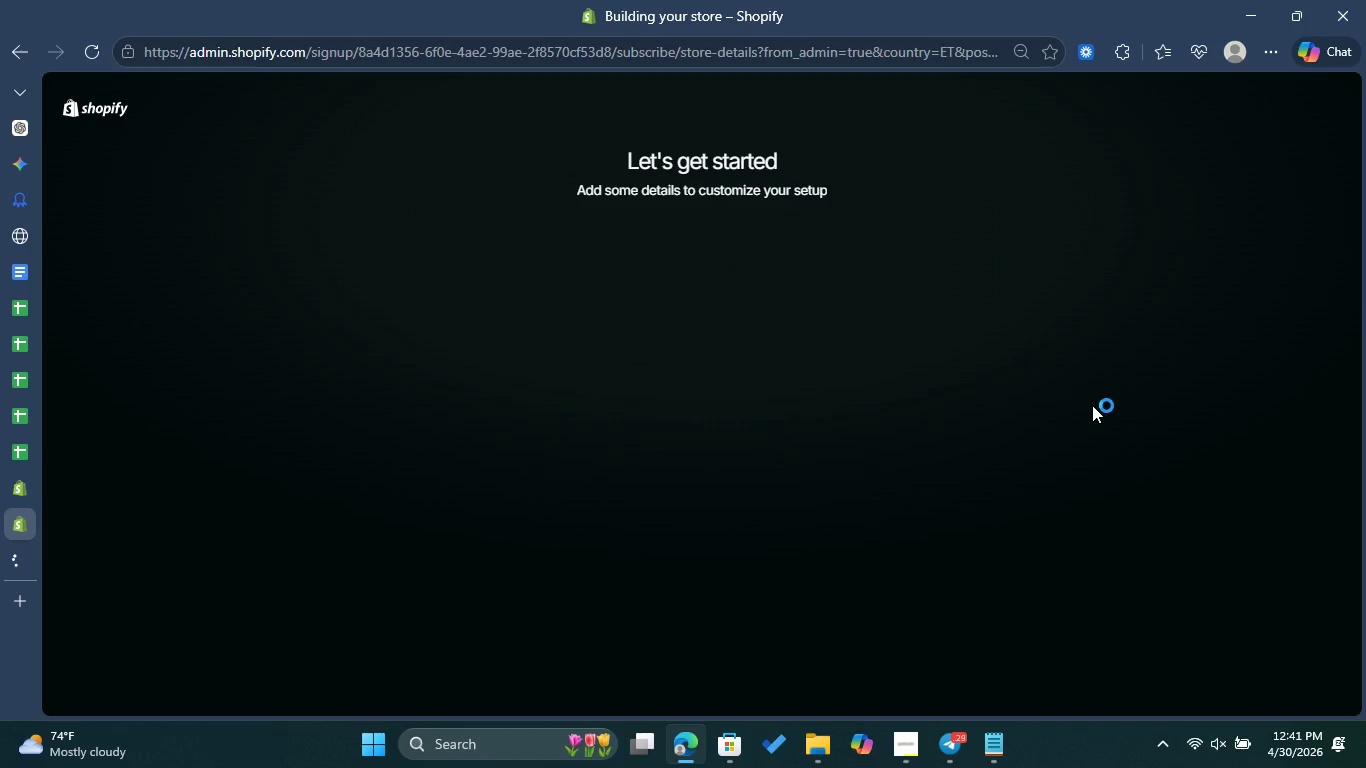 
left_click([764, 390])
 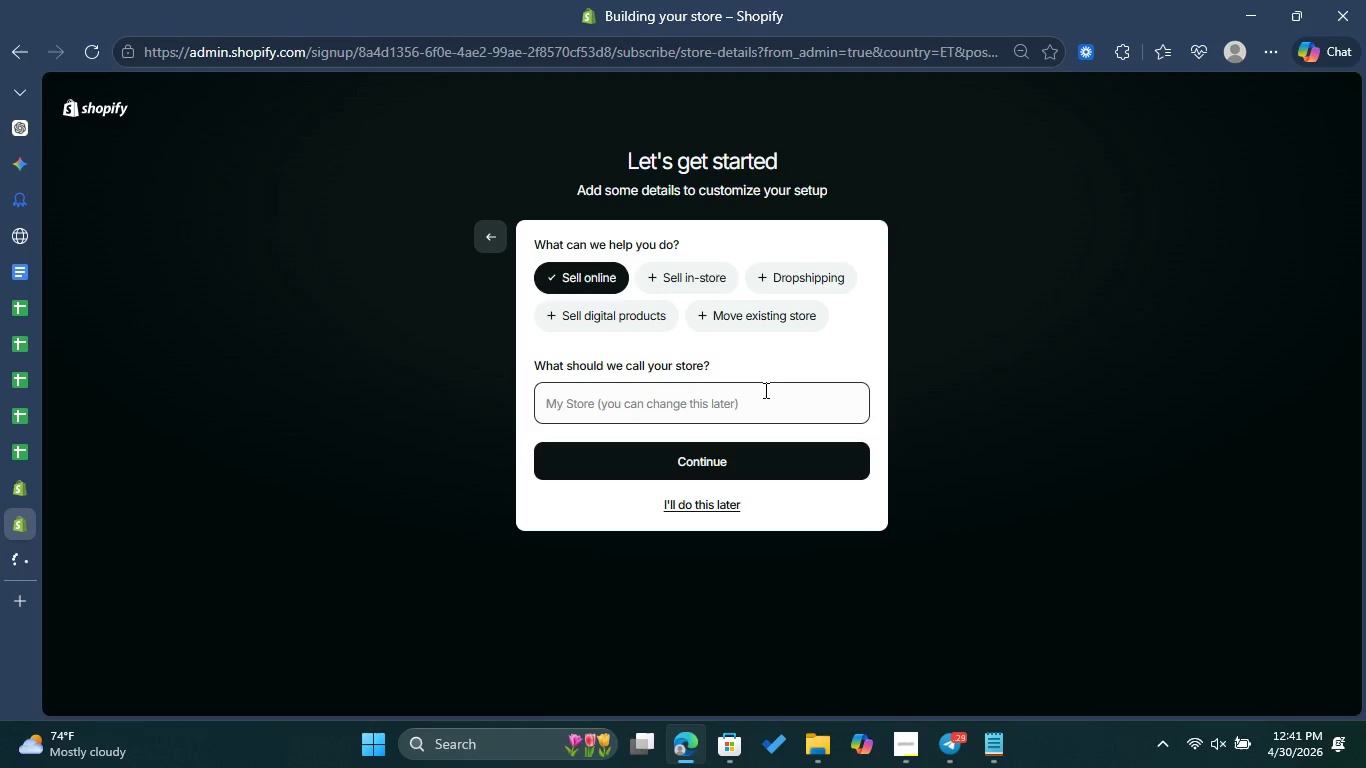 
key(Control+V)
 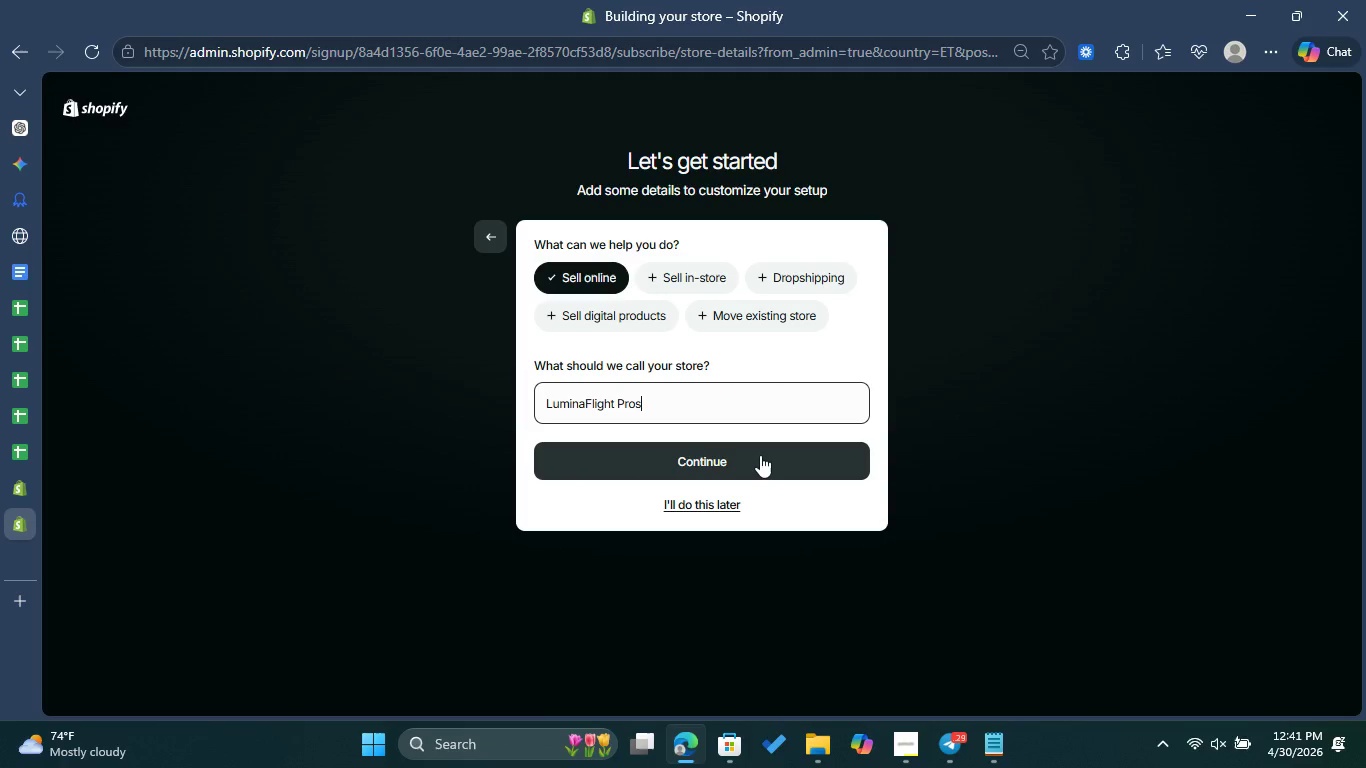 
left_click([760, 455])
 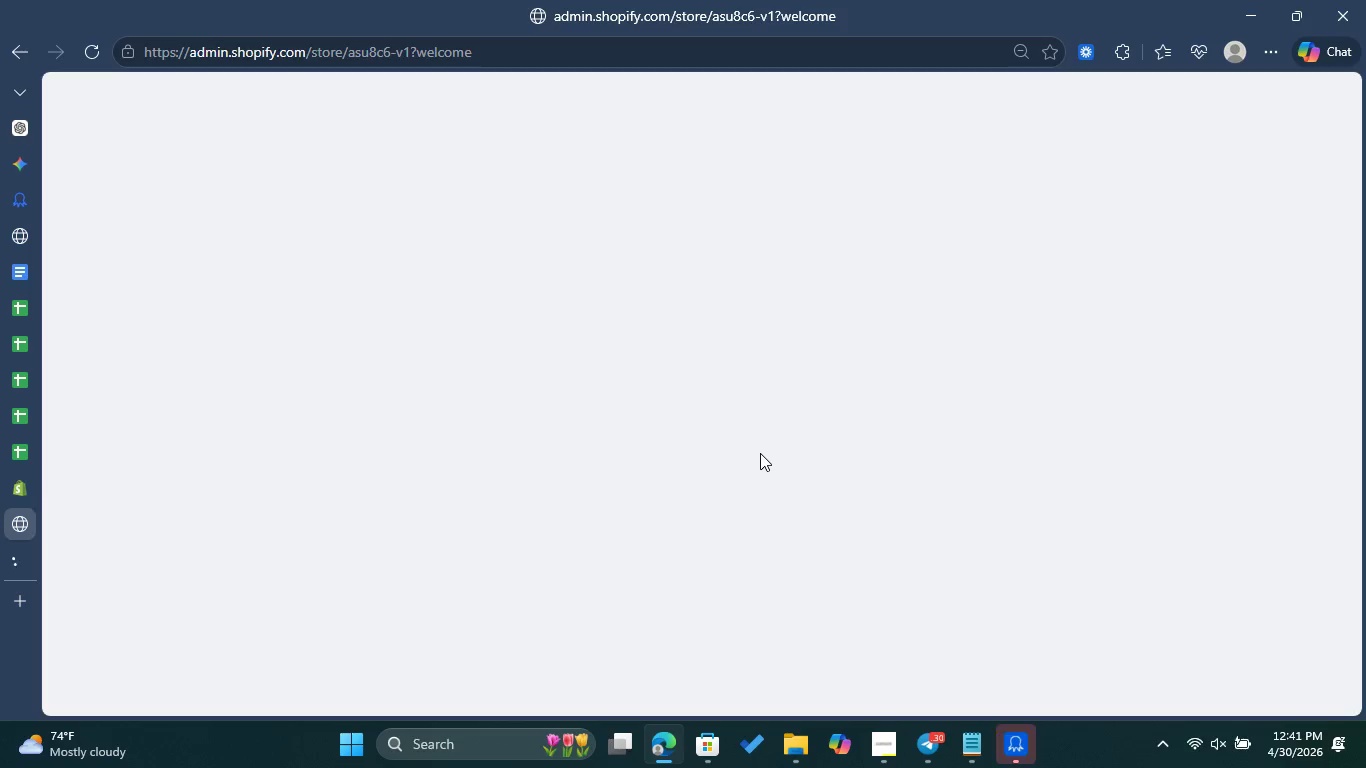 
wait(22.31)
 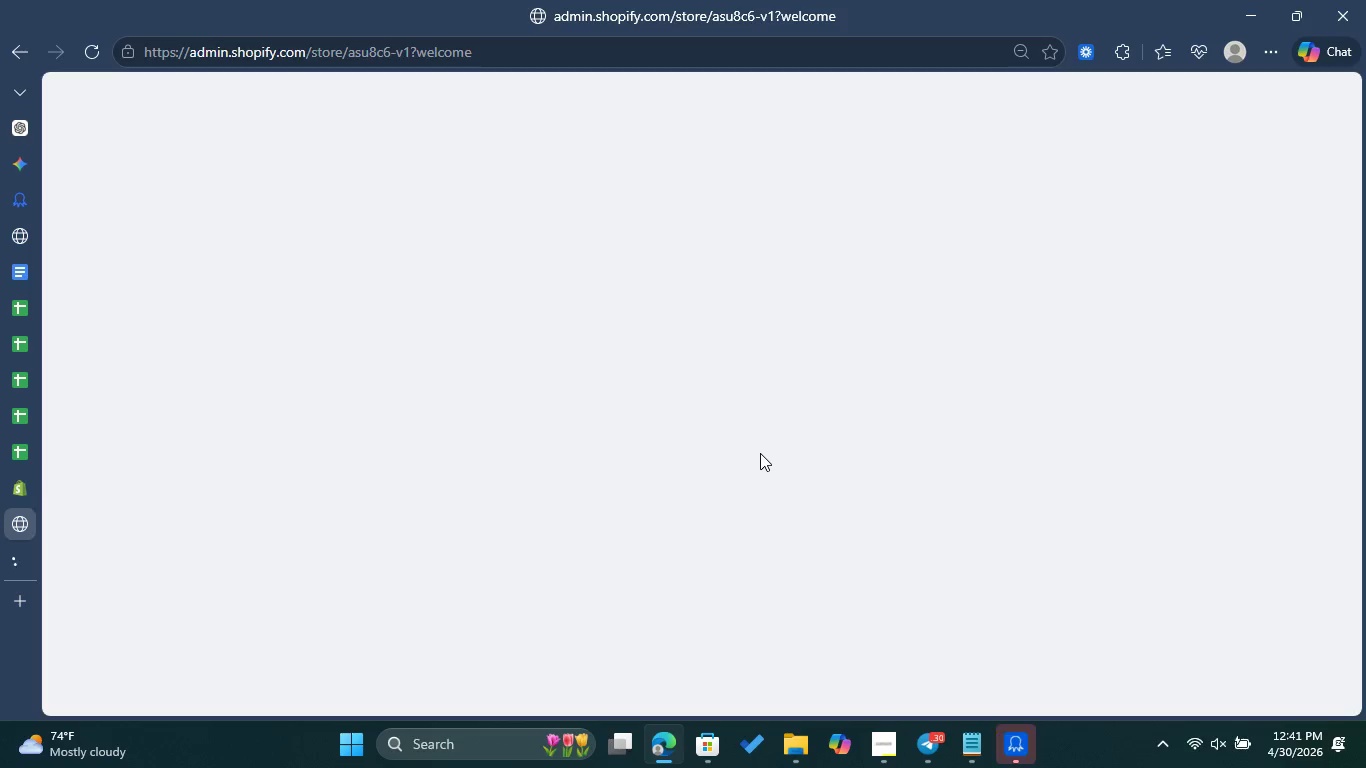 
left_click([864, 259])
 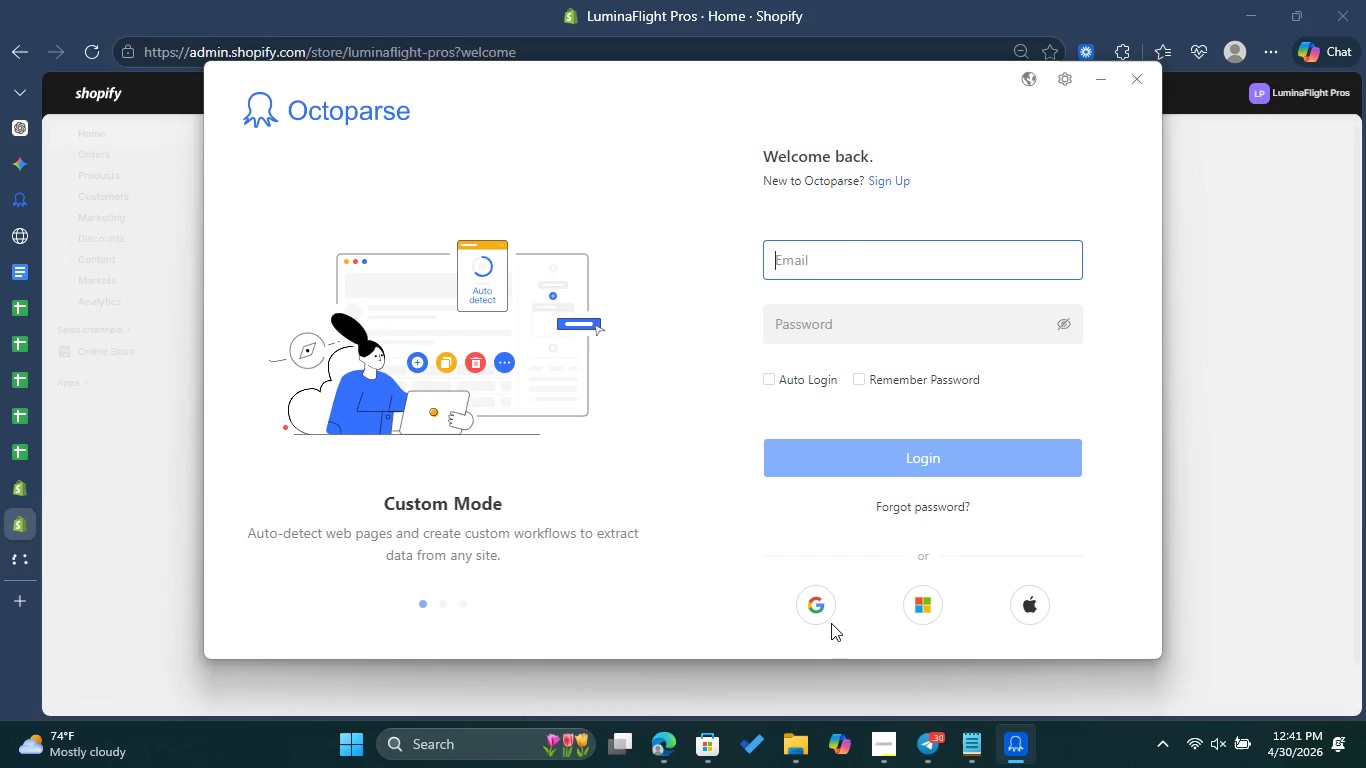 
left_click([819, 617])
 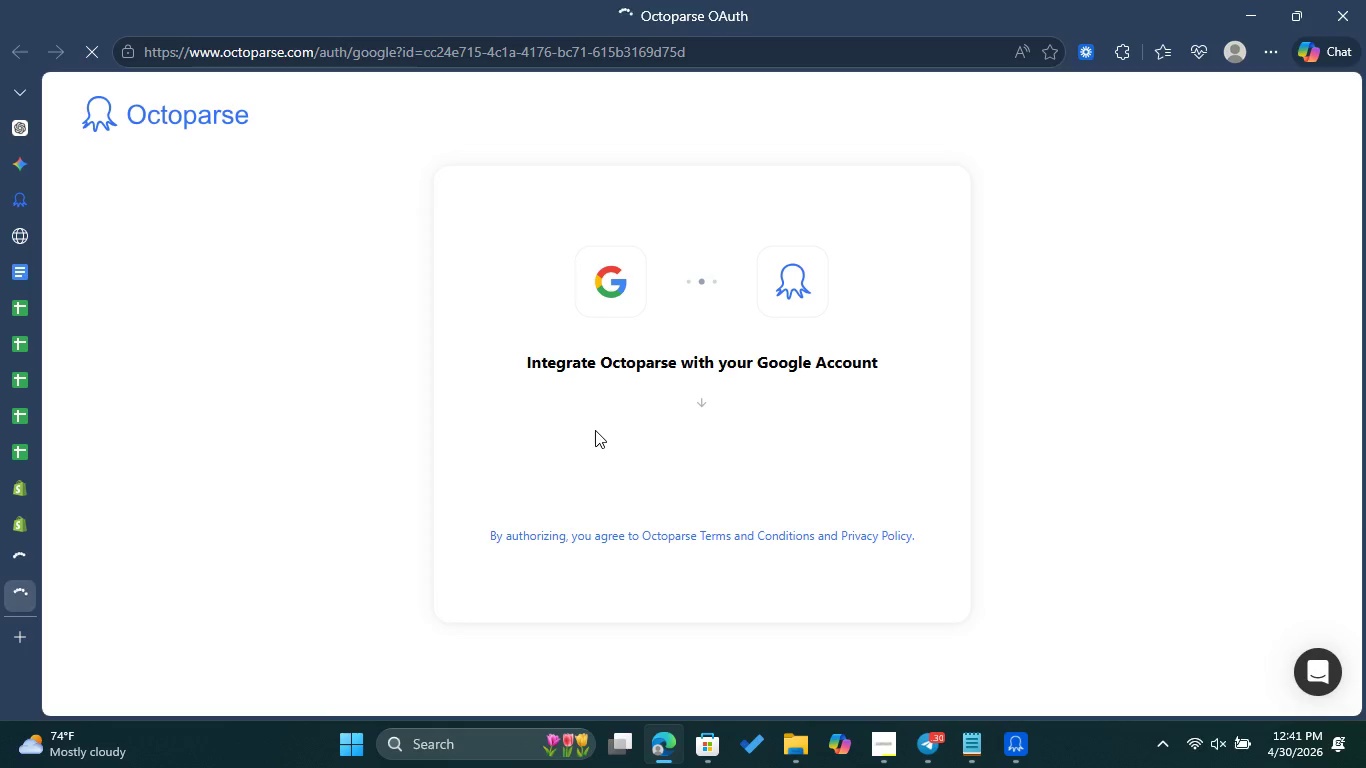 
wait(12.31)
 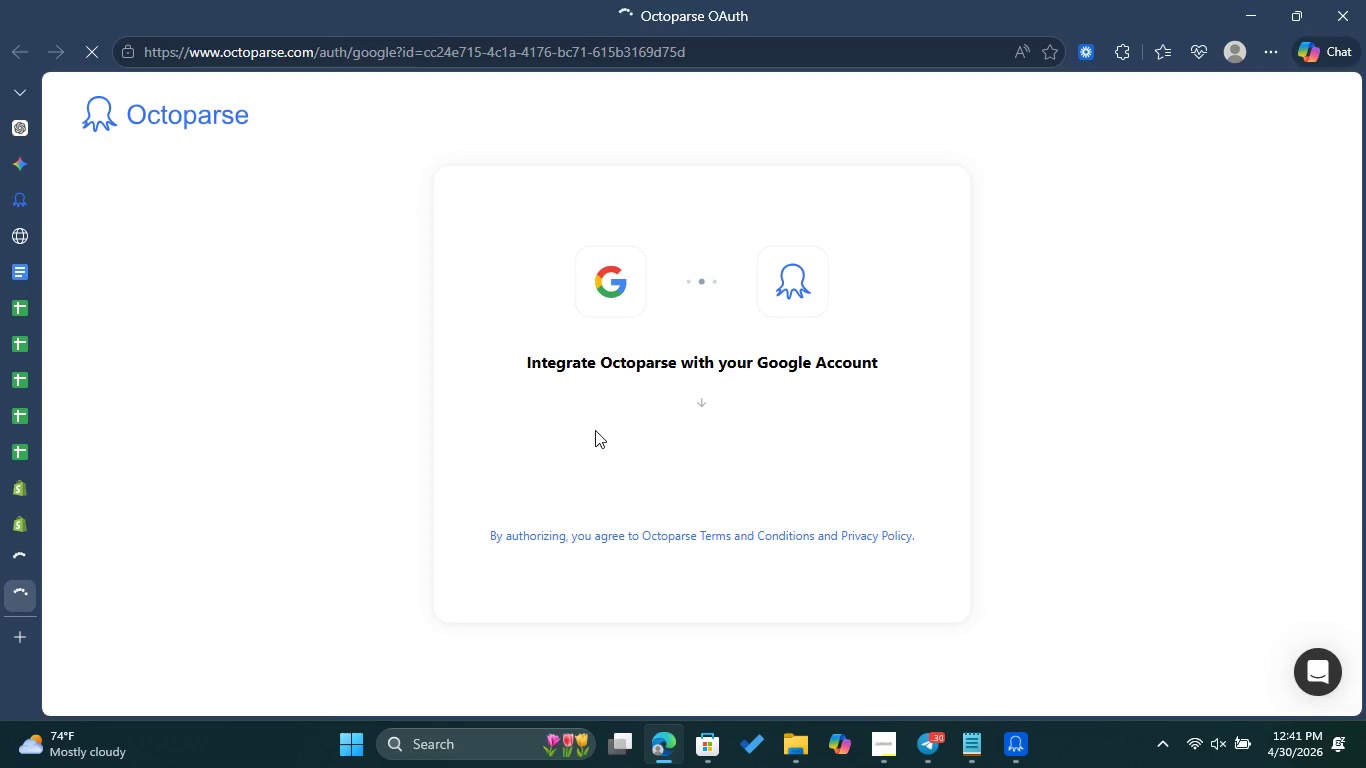 
left_click([654, 457])
 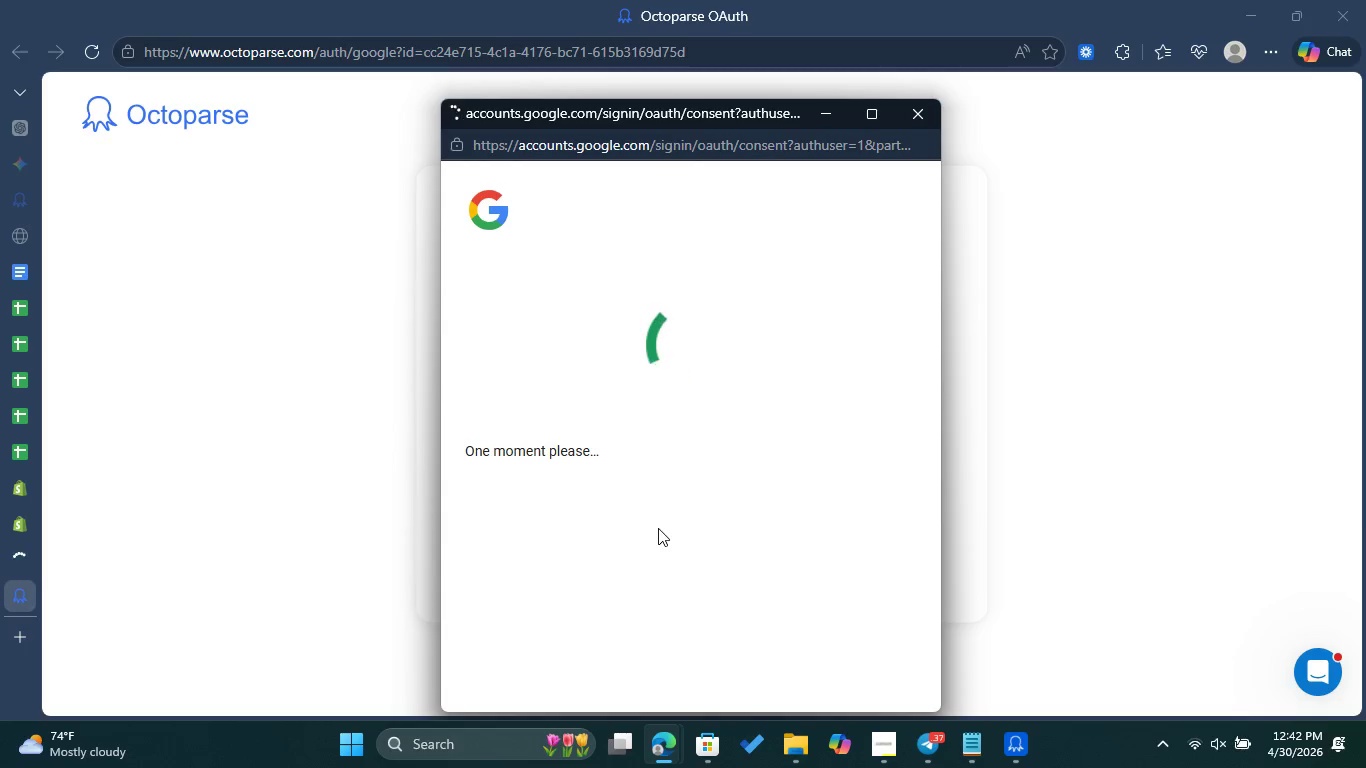 
wait(38.94)
 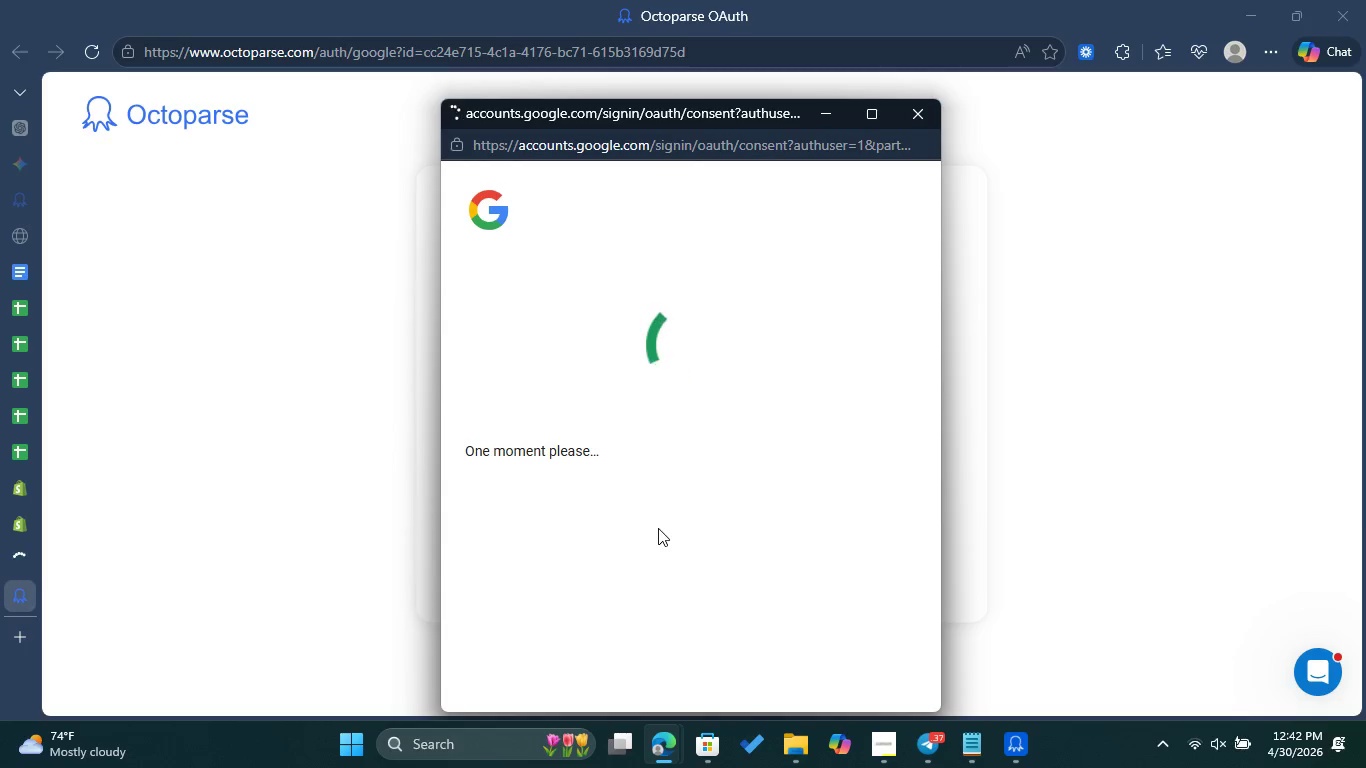 
left_click([892, 231])
 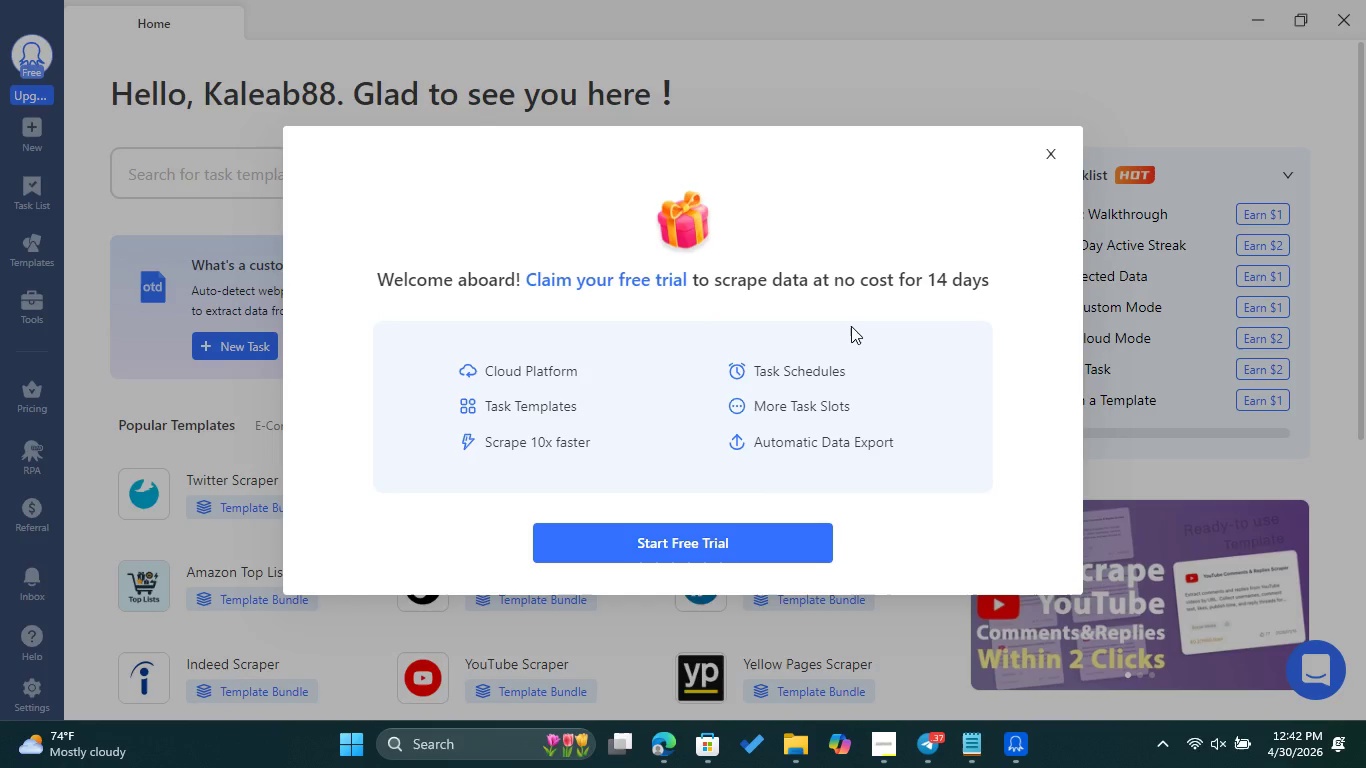 
wait(22.92)
 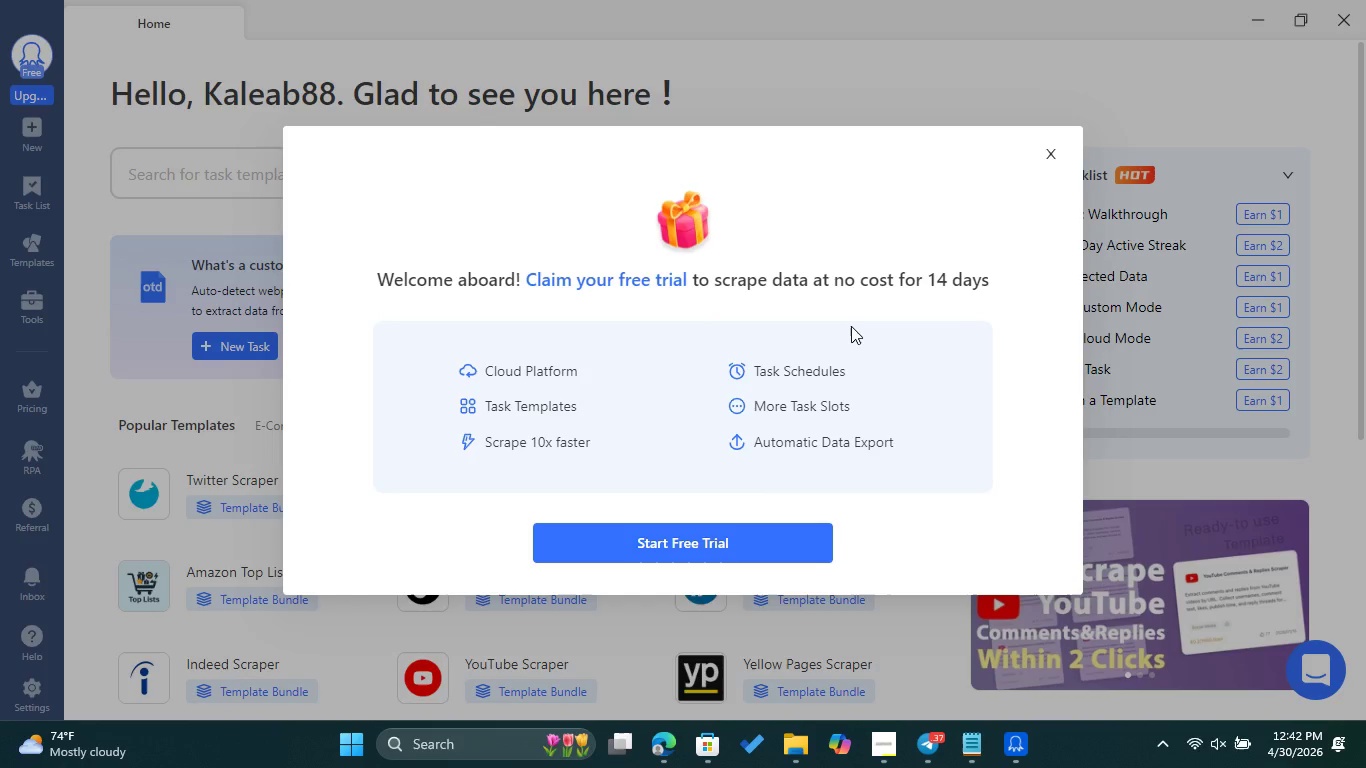 
mouse_move([1030, 165])
 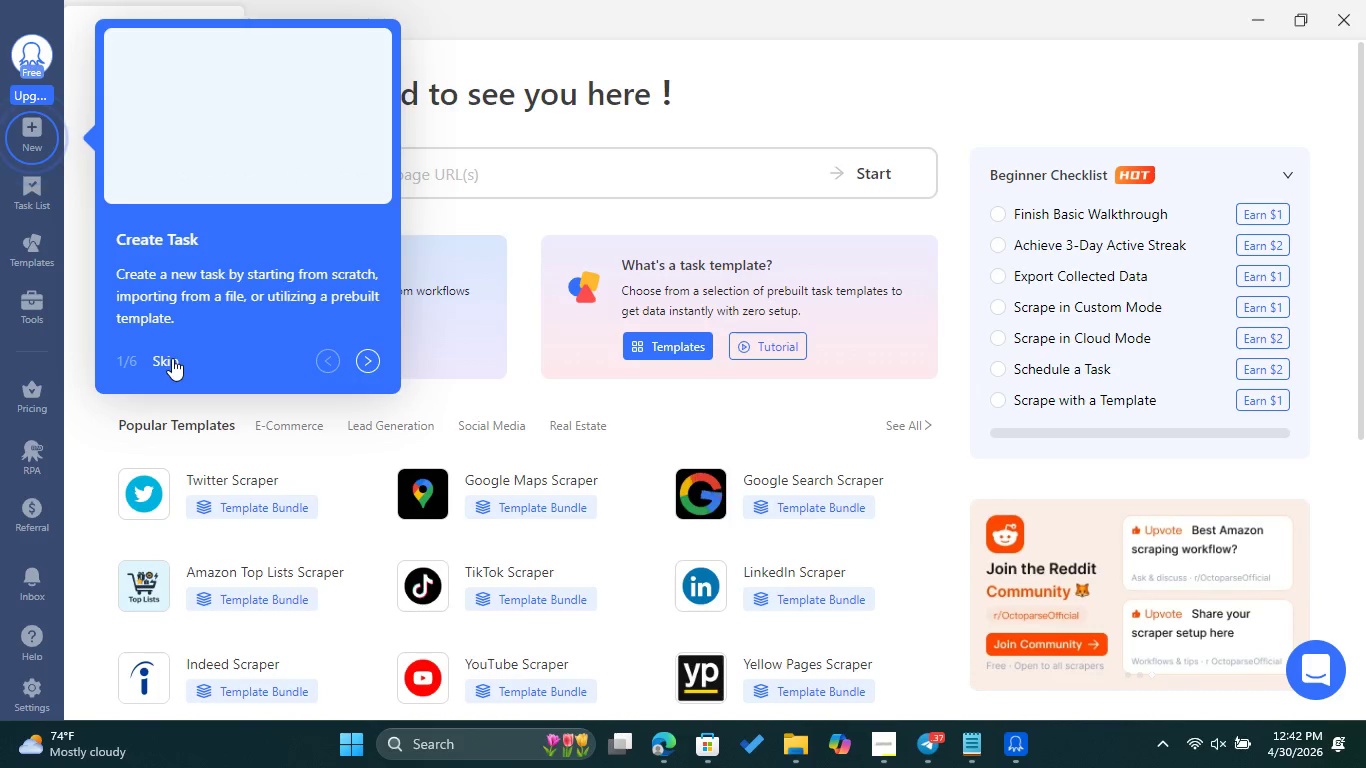 
left_click([172, 358])
 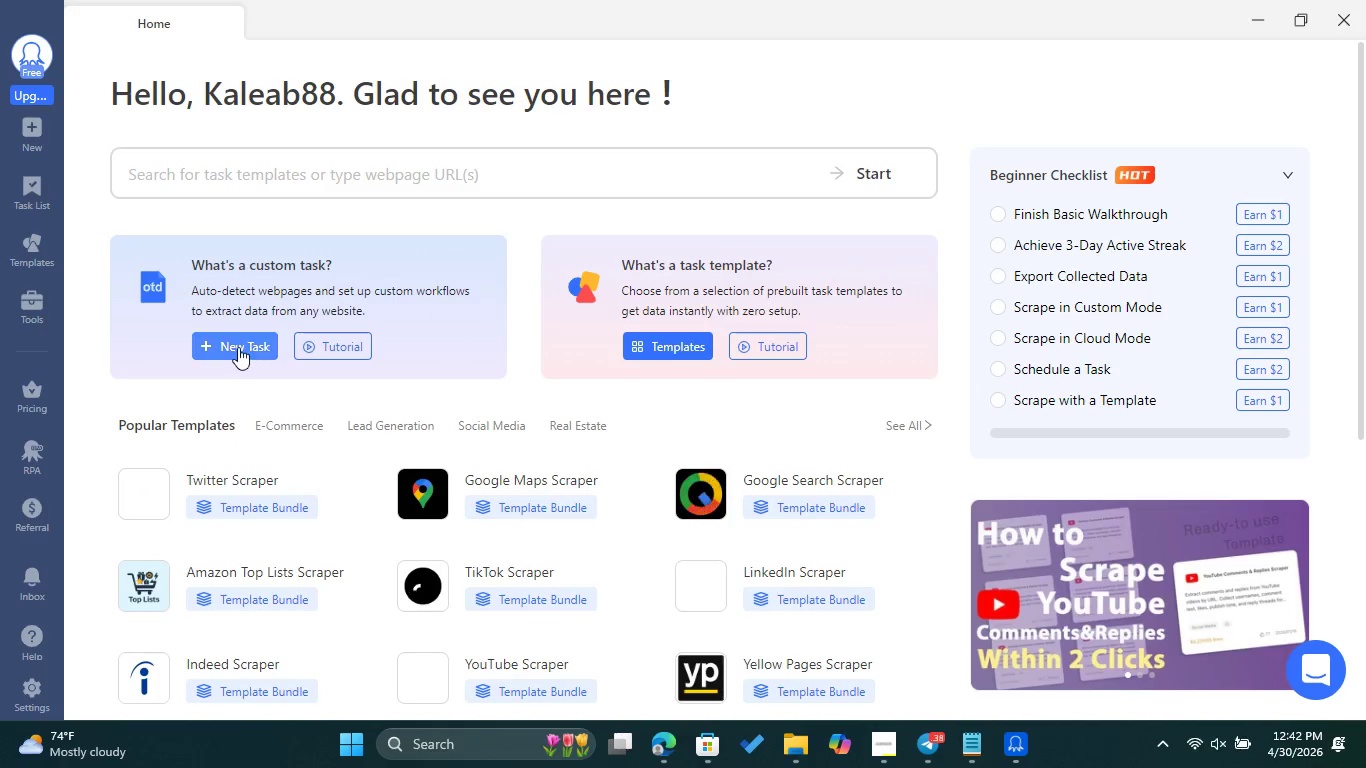 
left_click([238, 347])
 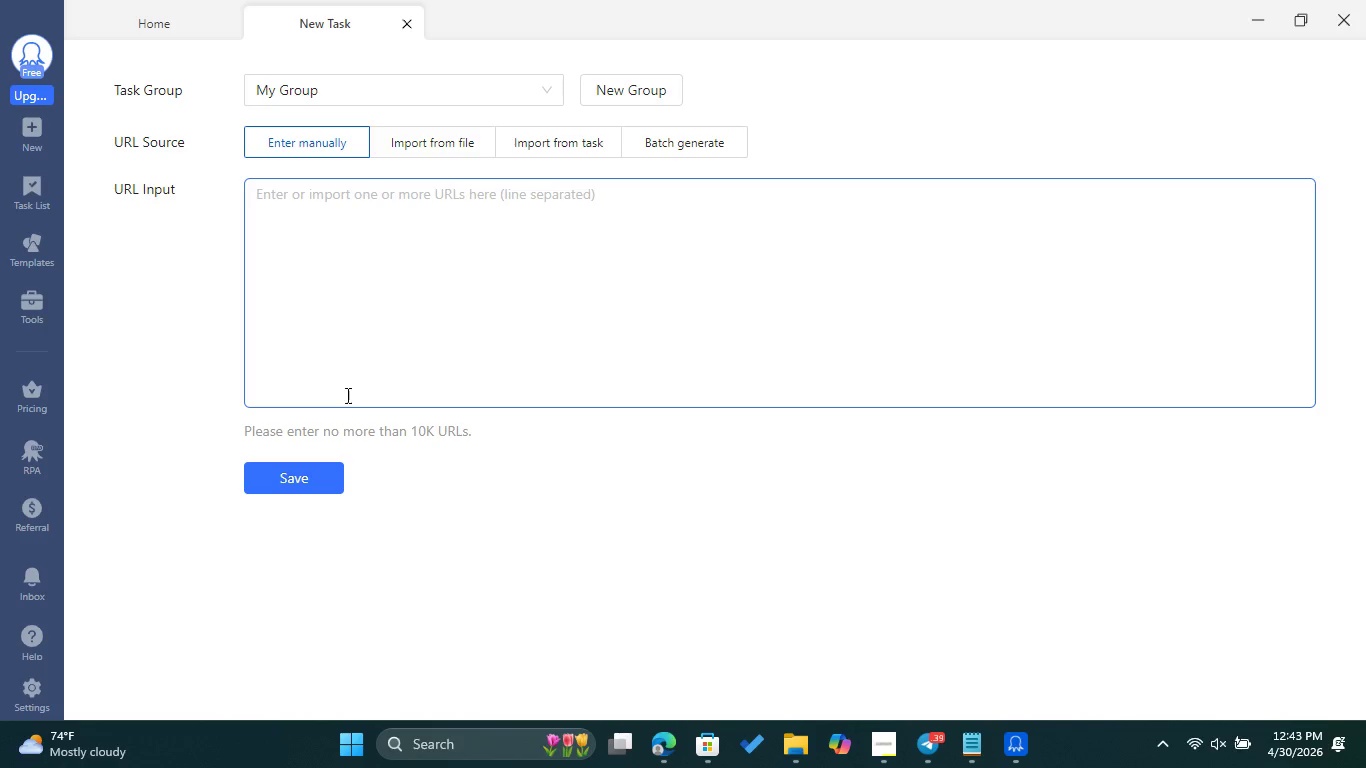 
left_click([340, 236])
 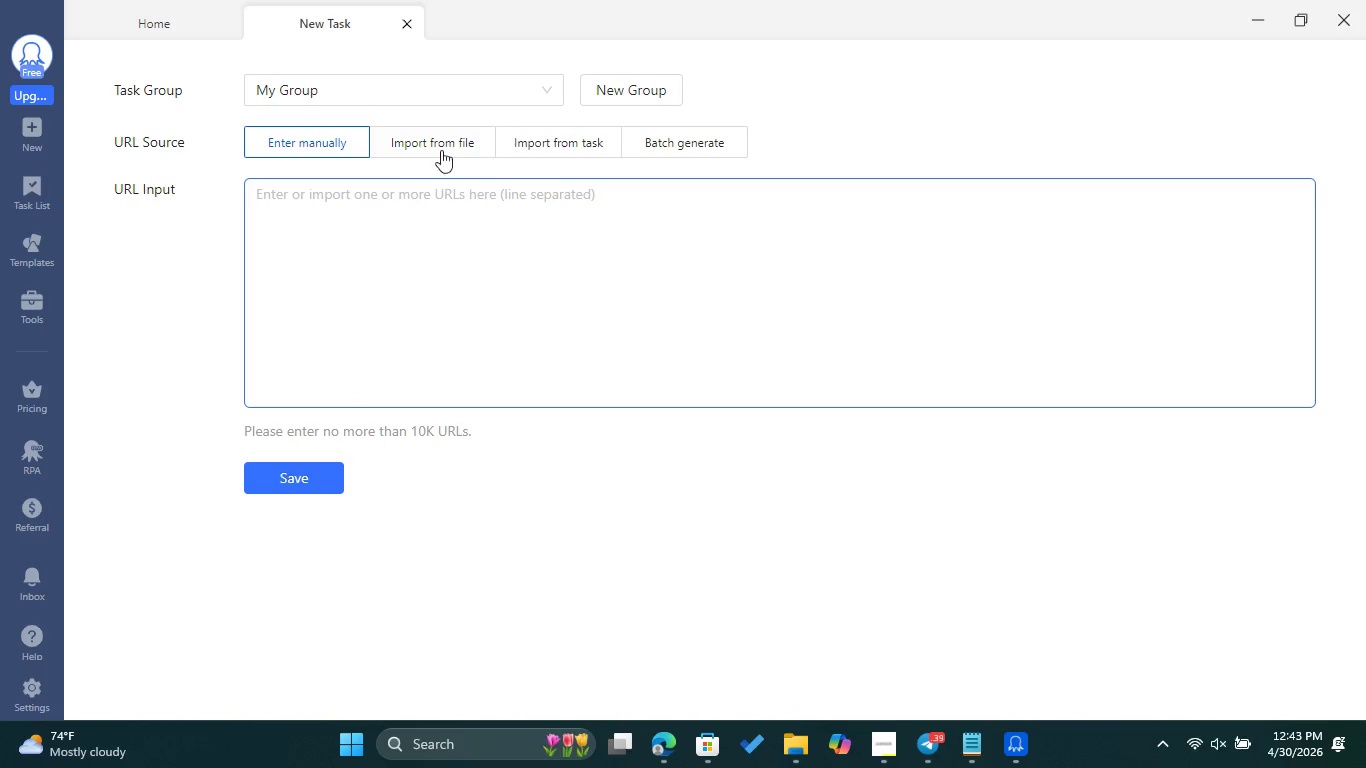 
left_click([442, 143])
 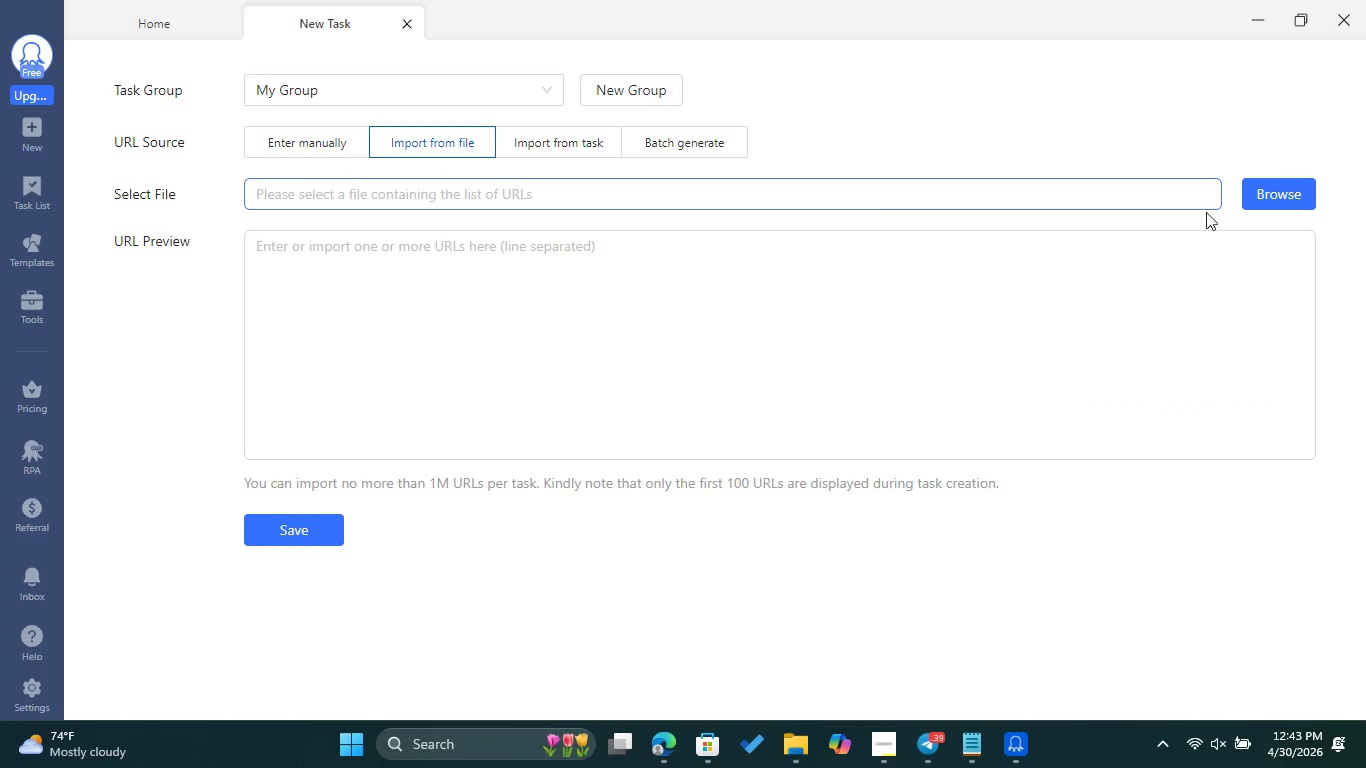 
left_click([1272, 199])
 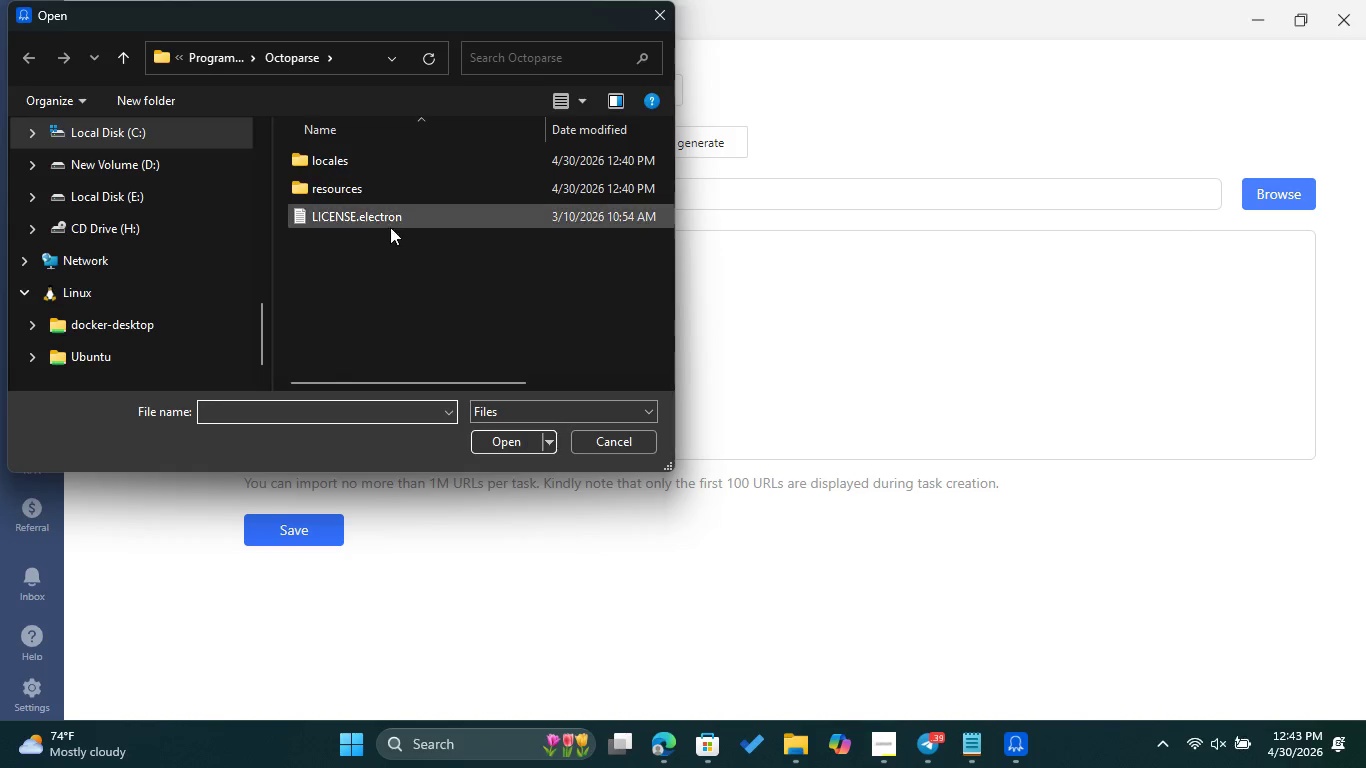 
wait(5.2)
 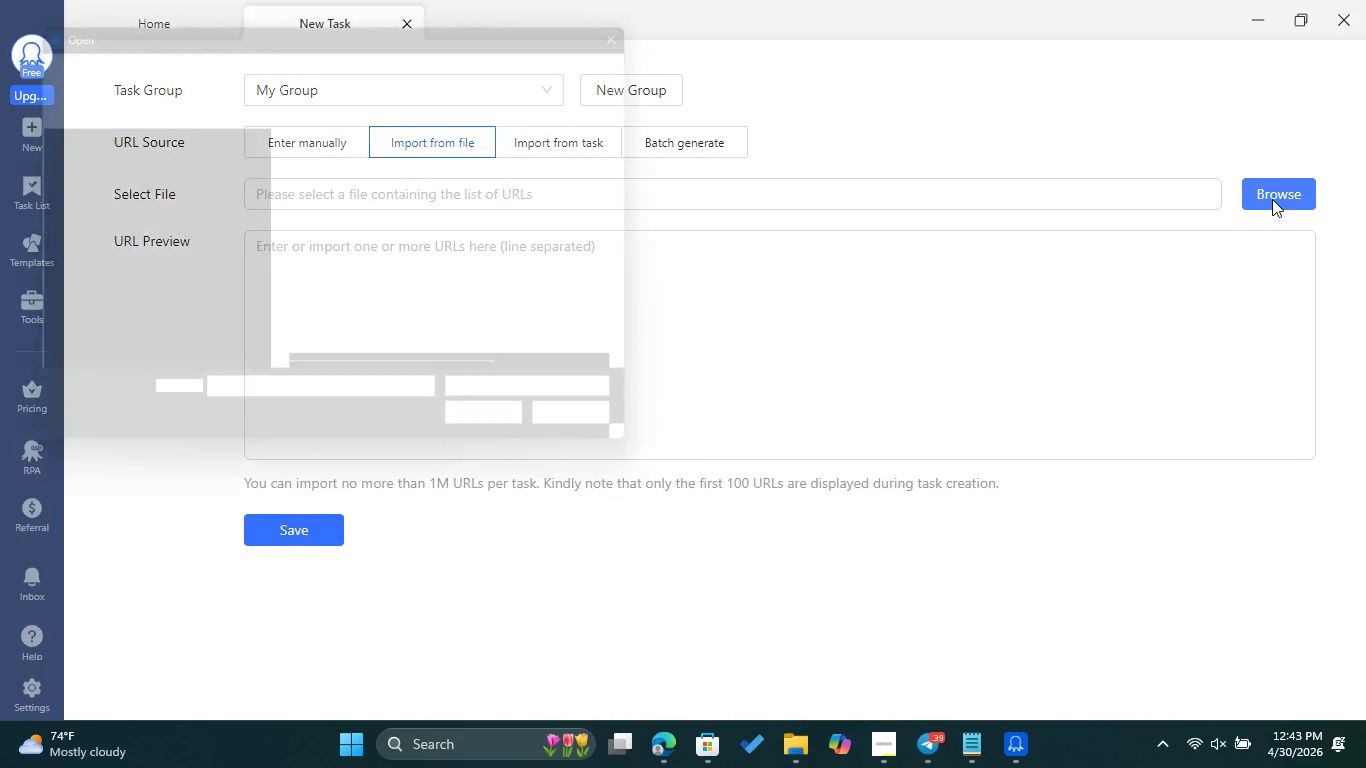 
scroll: coordinate [159, 222], scroll_direction: up, amount: 5.0
 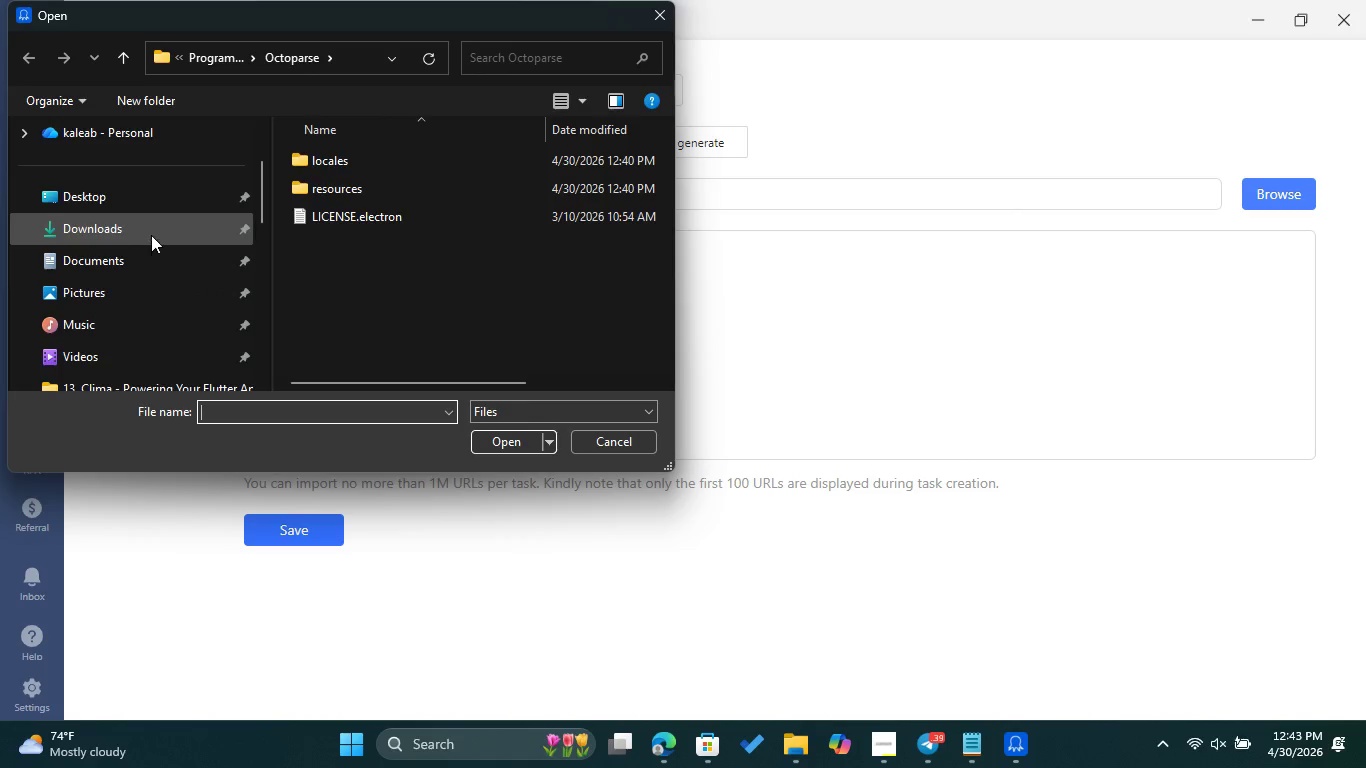 
left_click([152, 231])
 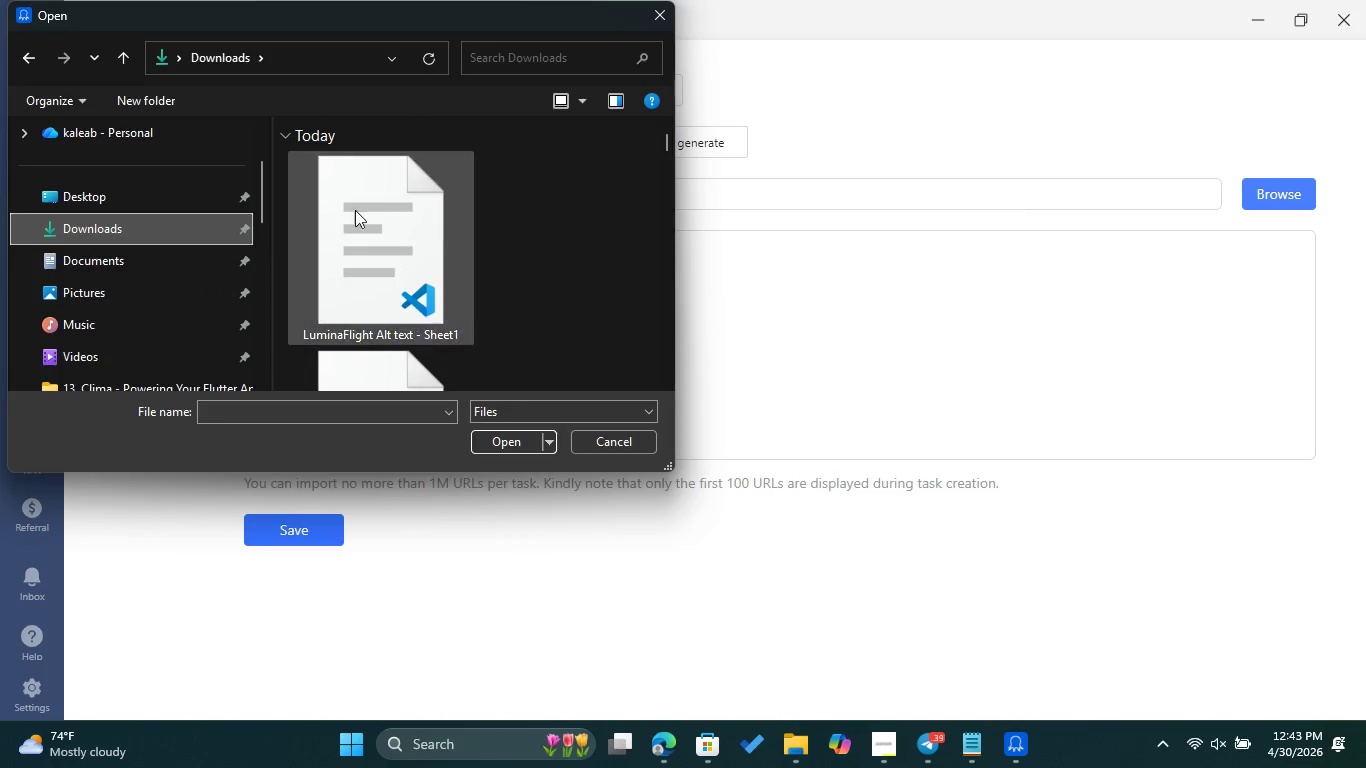 
left_click([398, 199])
 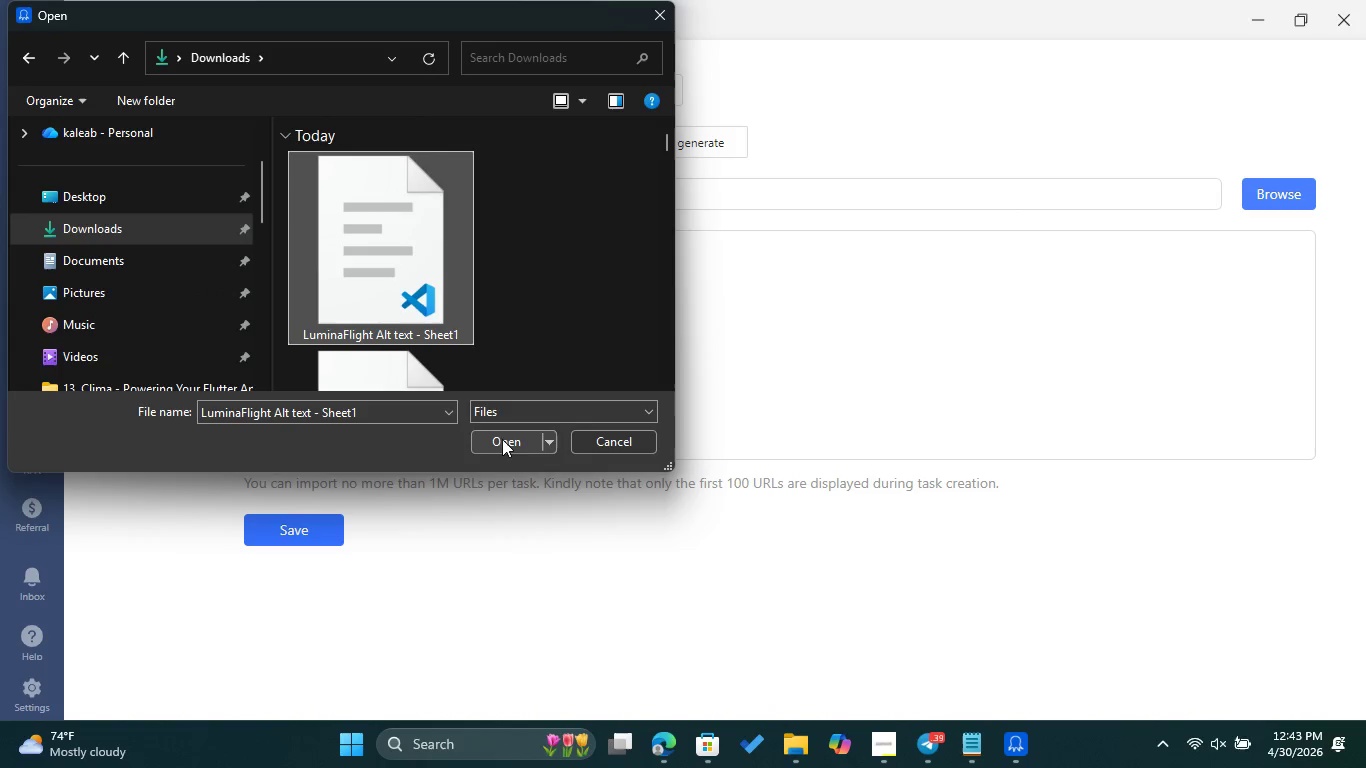 
left_click([505, 443])
 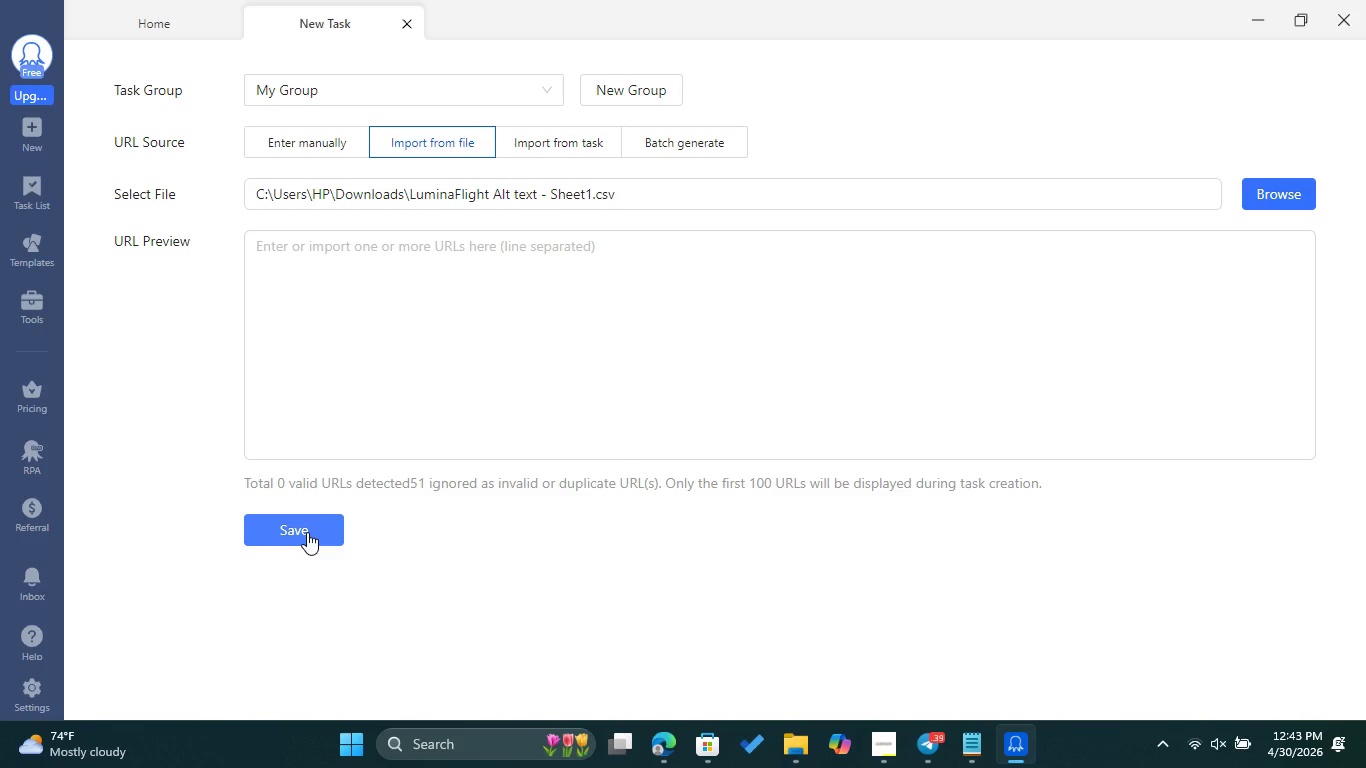 
wait(7.7)
 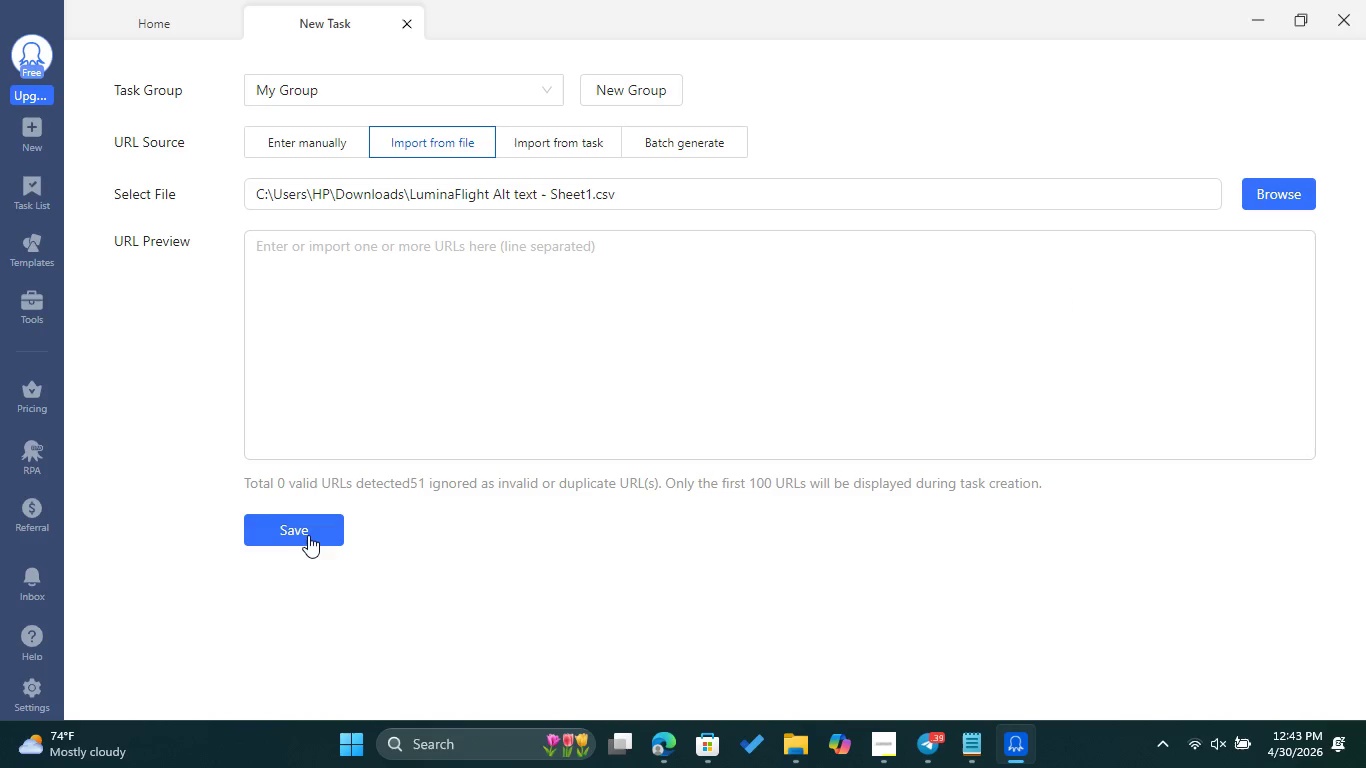 
left_click([307, 532])
 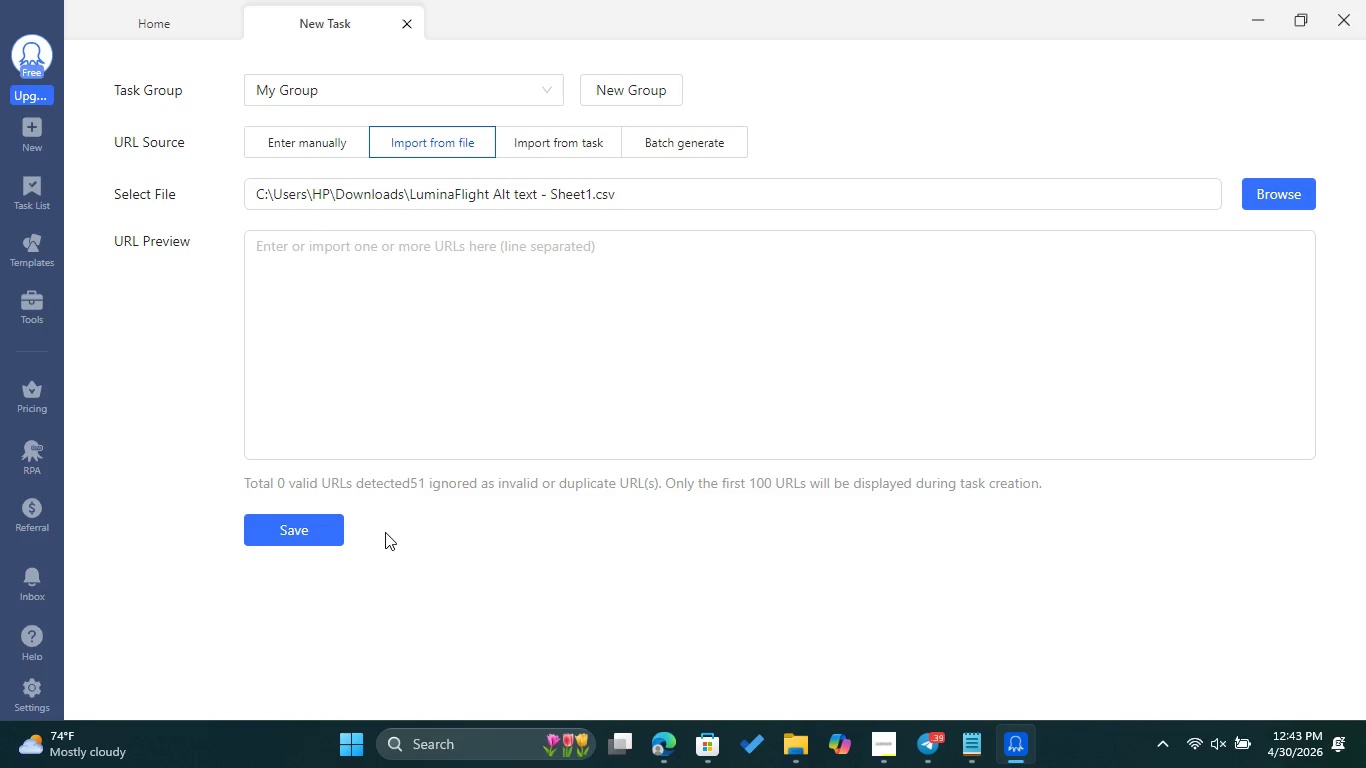 
mouse_move([419, 531])
 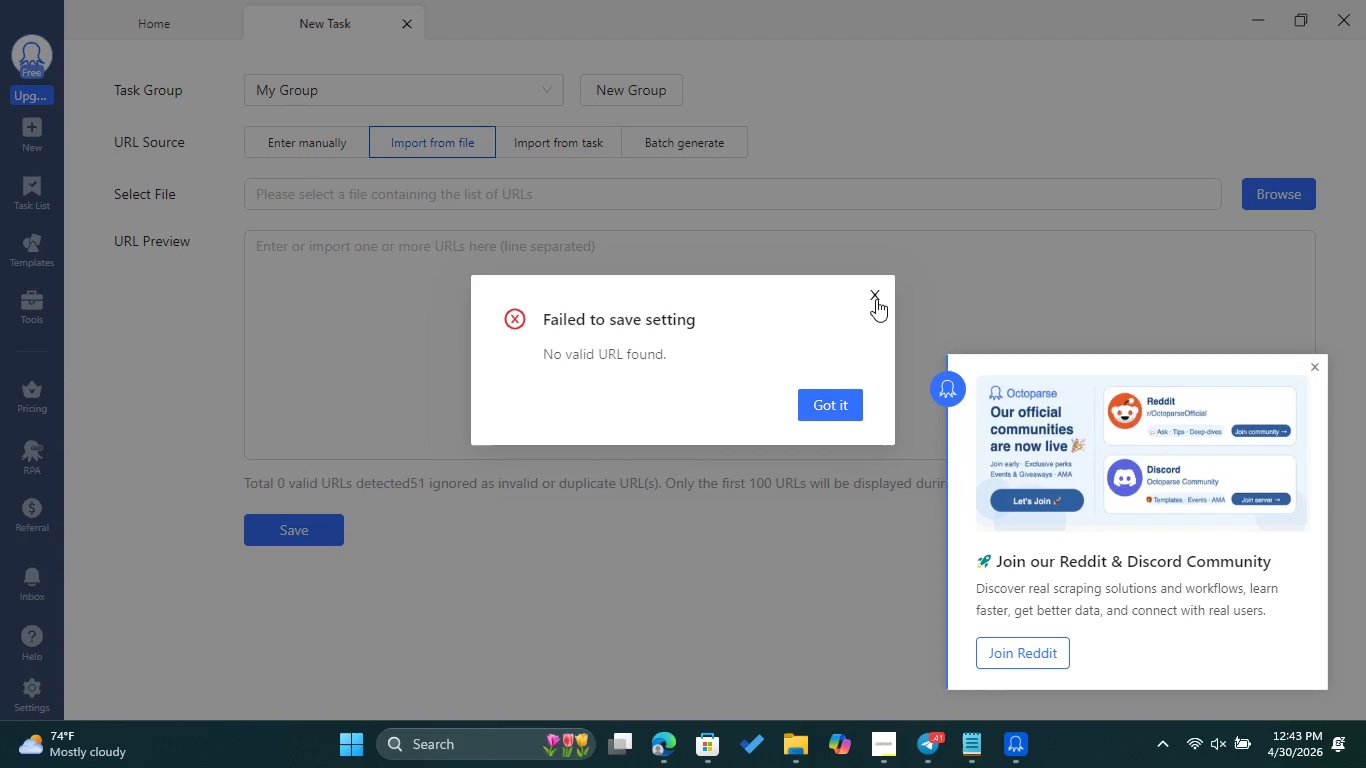 
left_click([876, 299])
 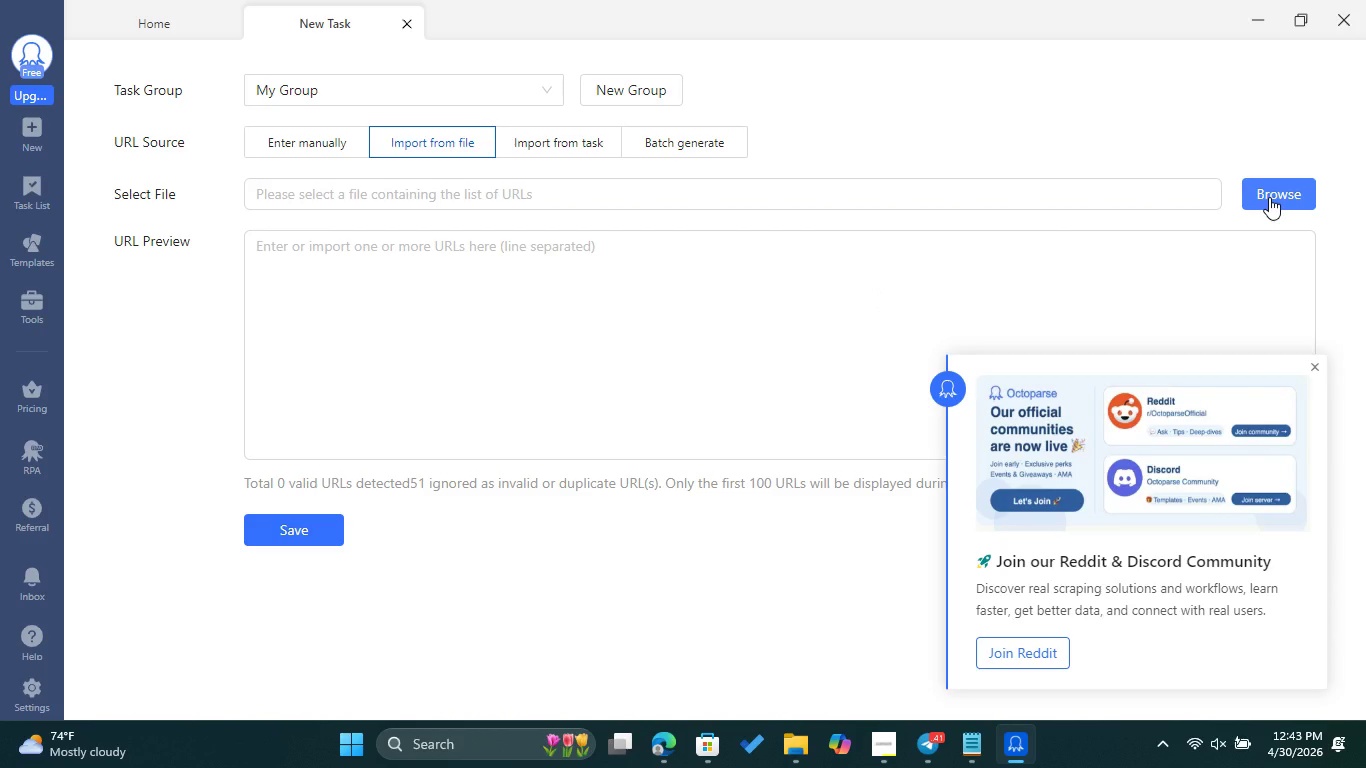 
left_click([1269, 197])
 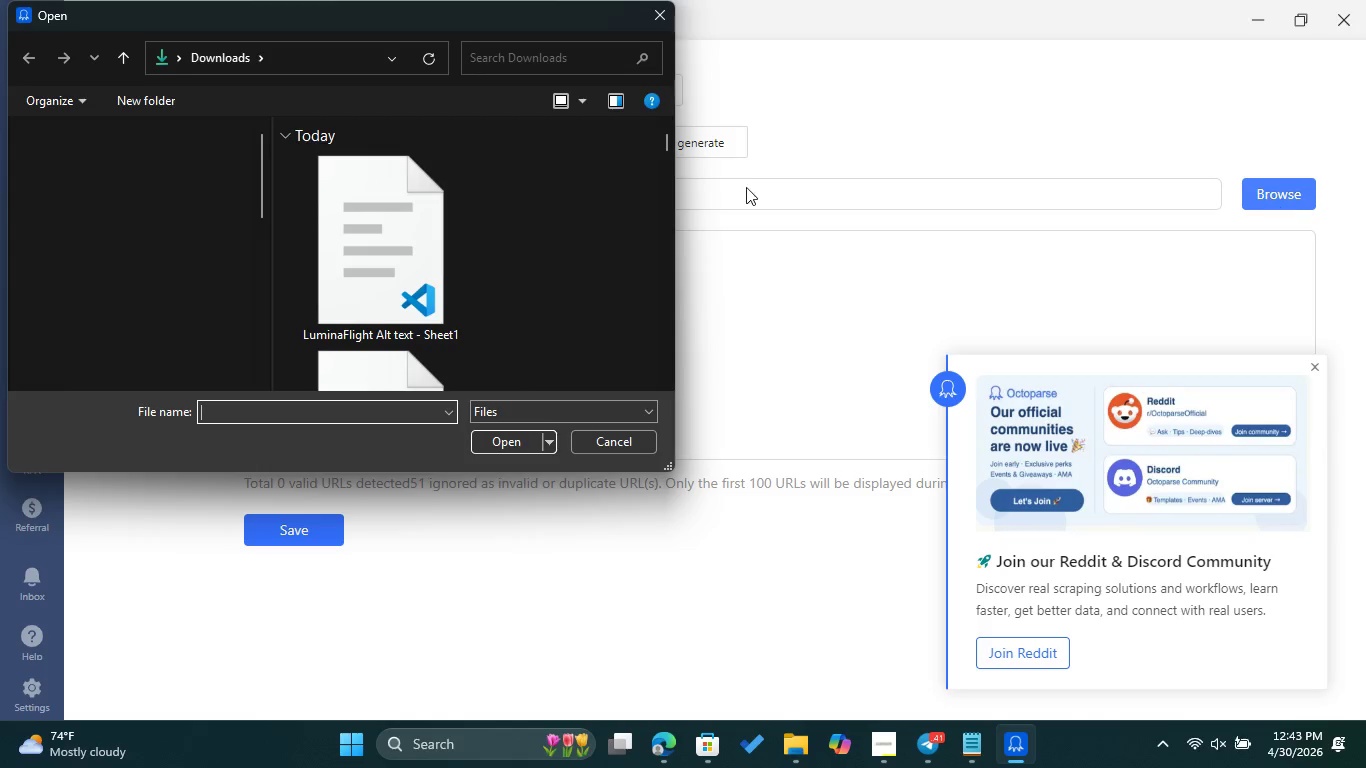 
left_click([424, 199])
 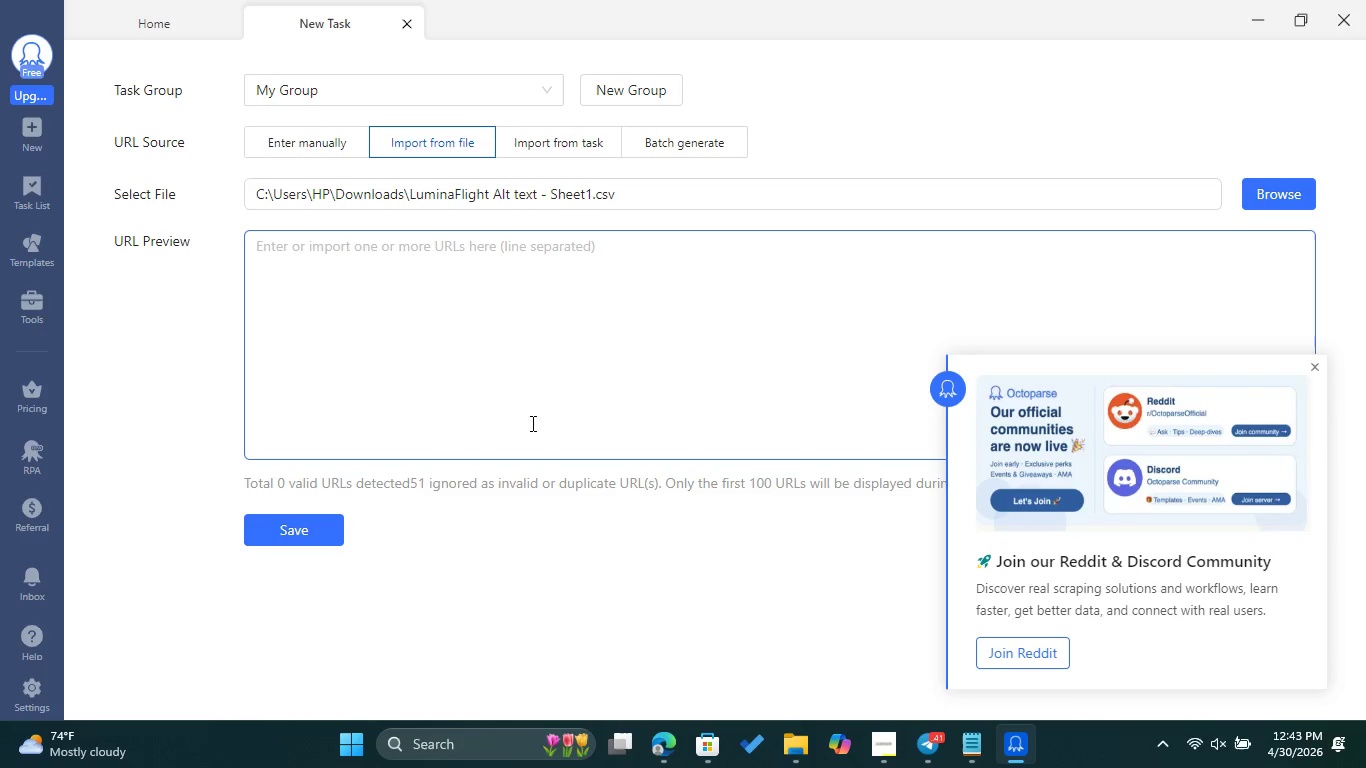 
left_click([669, 202])
 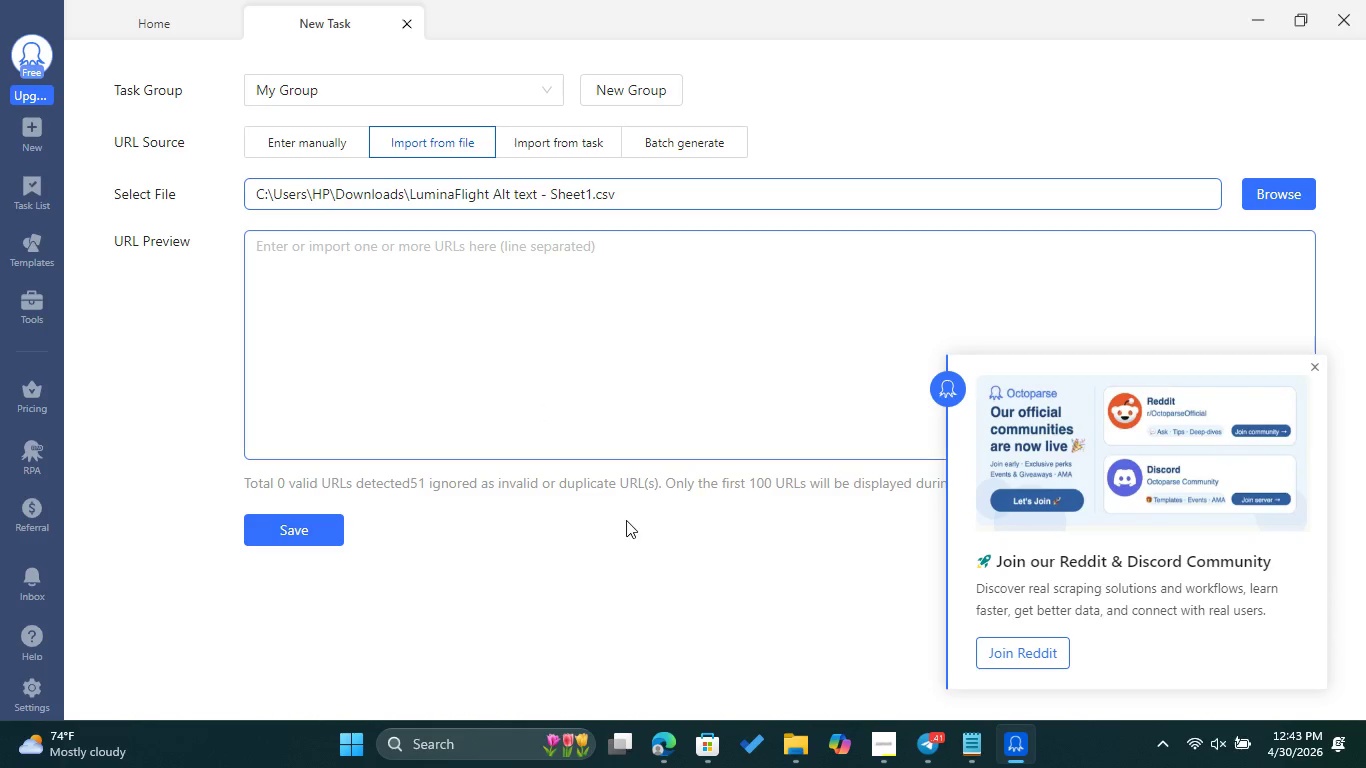 
left_click([626, 552])
 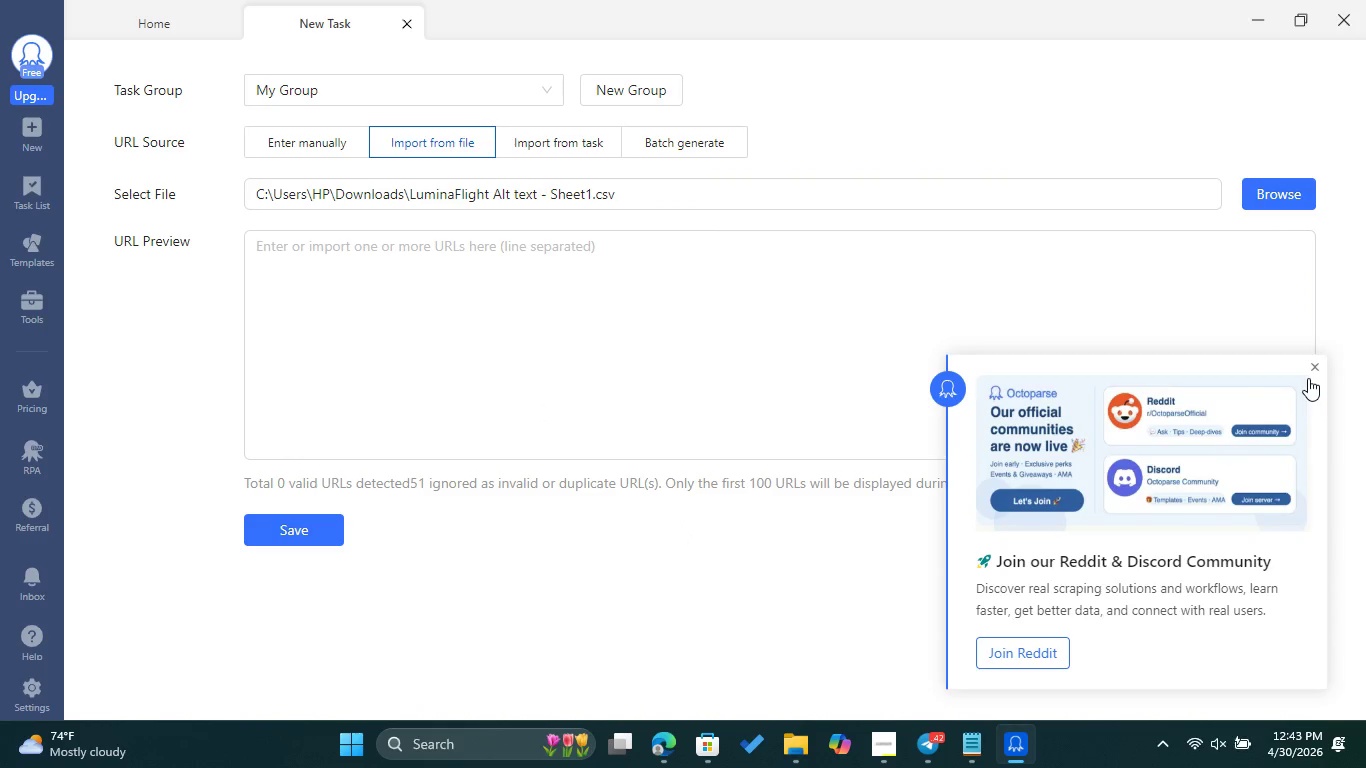 
left_click([1314, 364])
 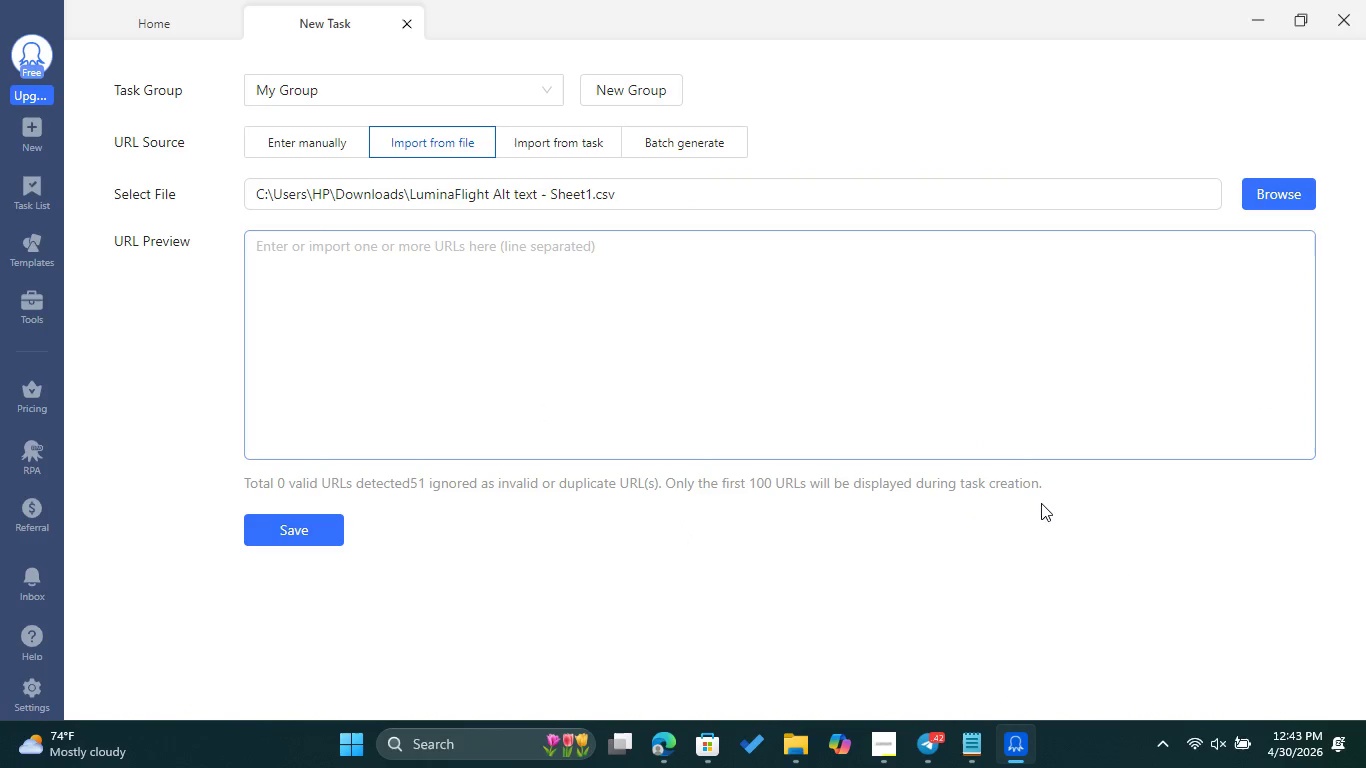 
scroll: coordinate [886, 538], scroll_direction: down, amount: 3.0
 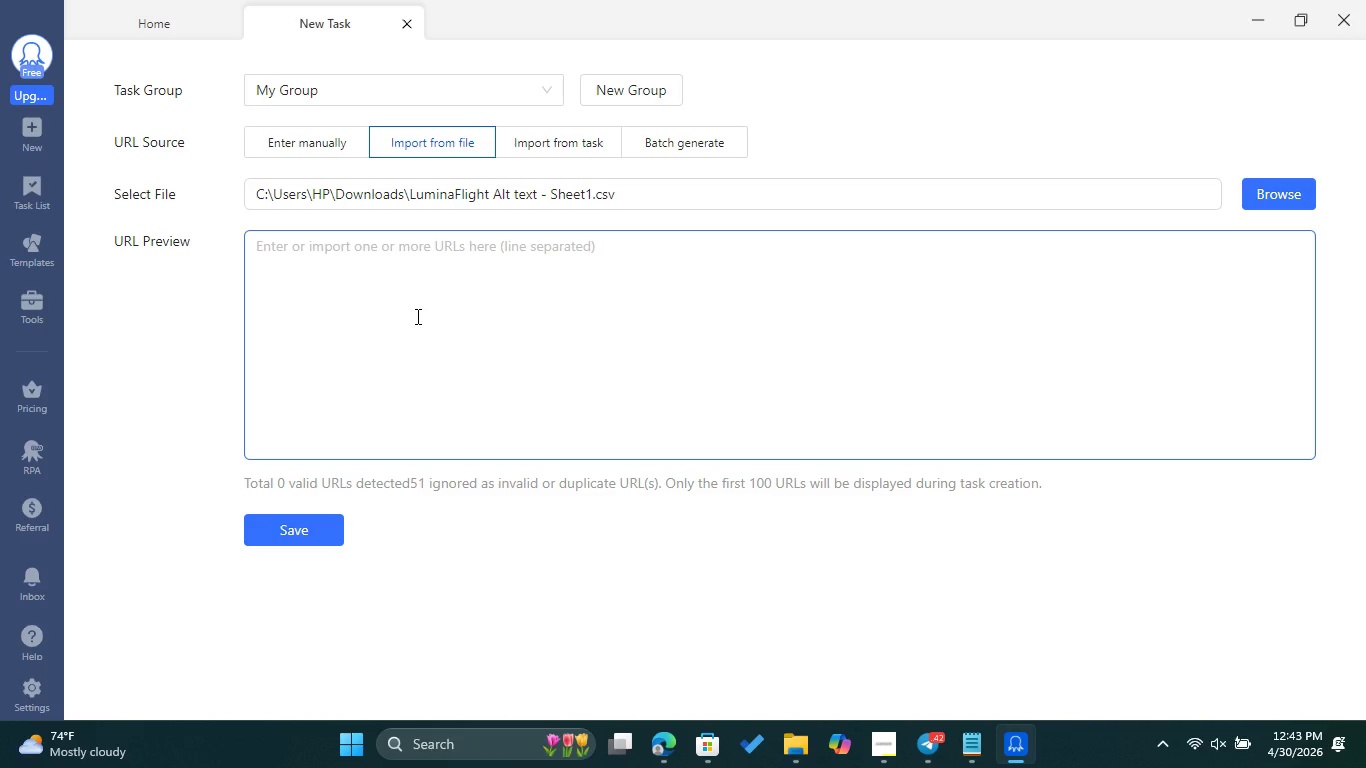 
wait(6.38)
 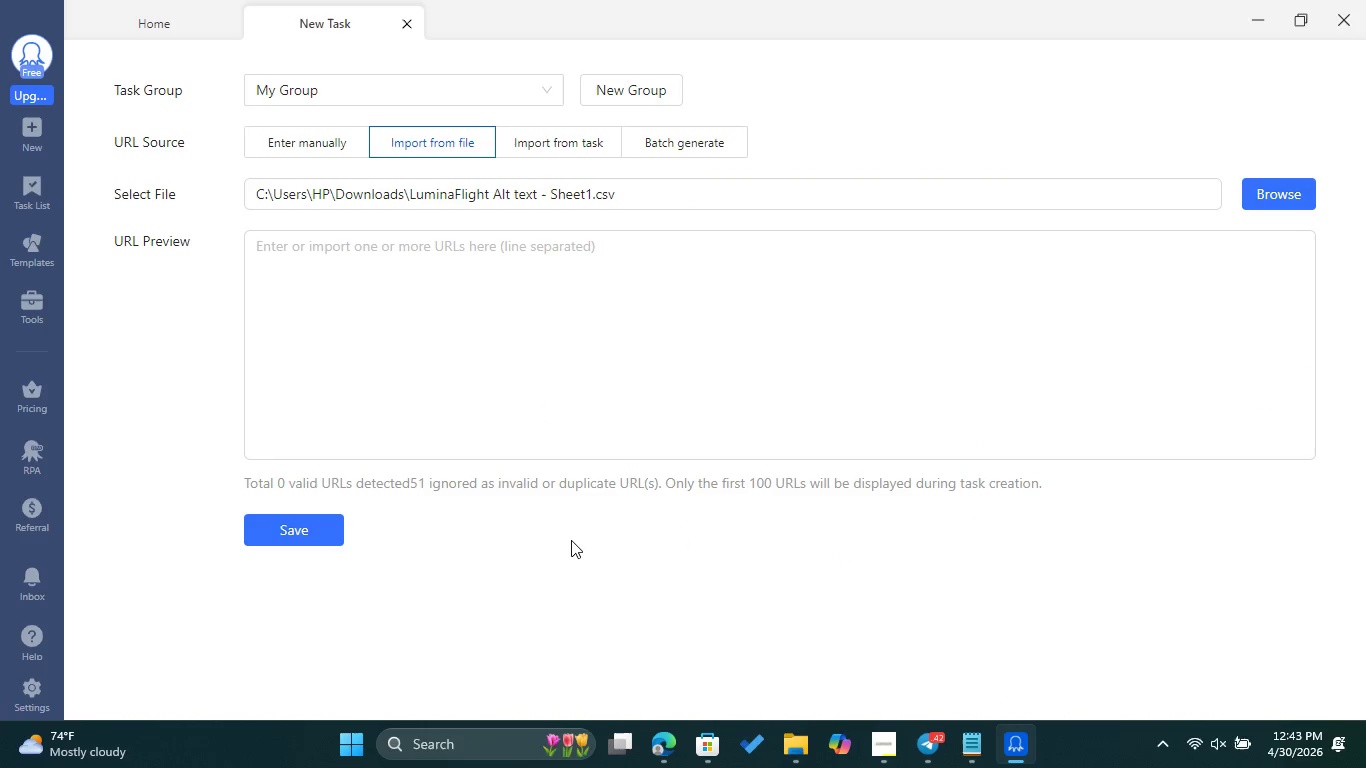 
left_click([651, 189])
 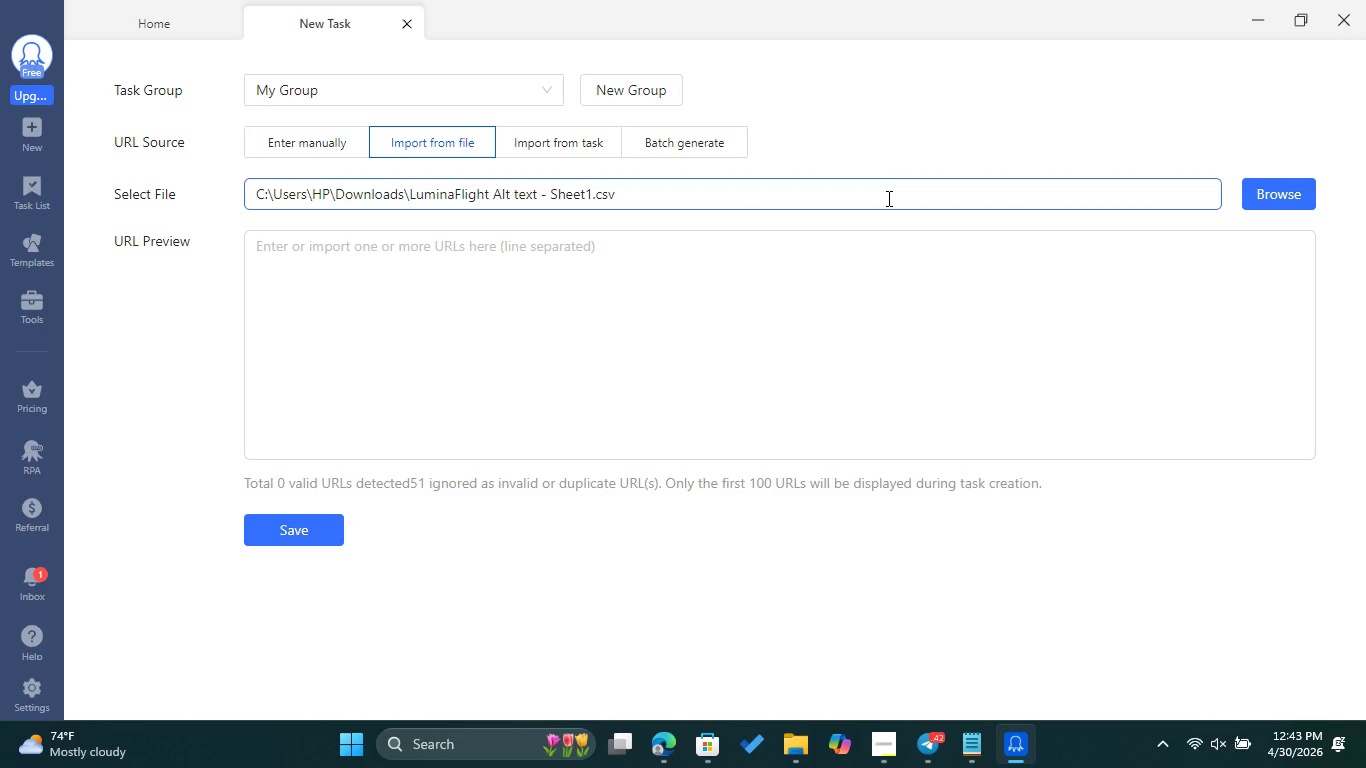 
left_click([712, 135])
 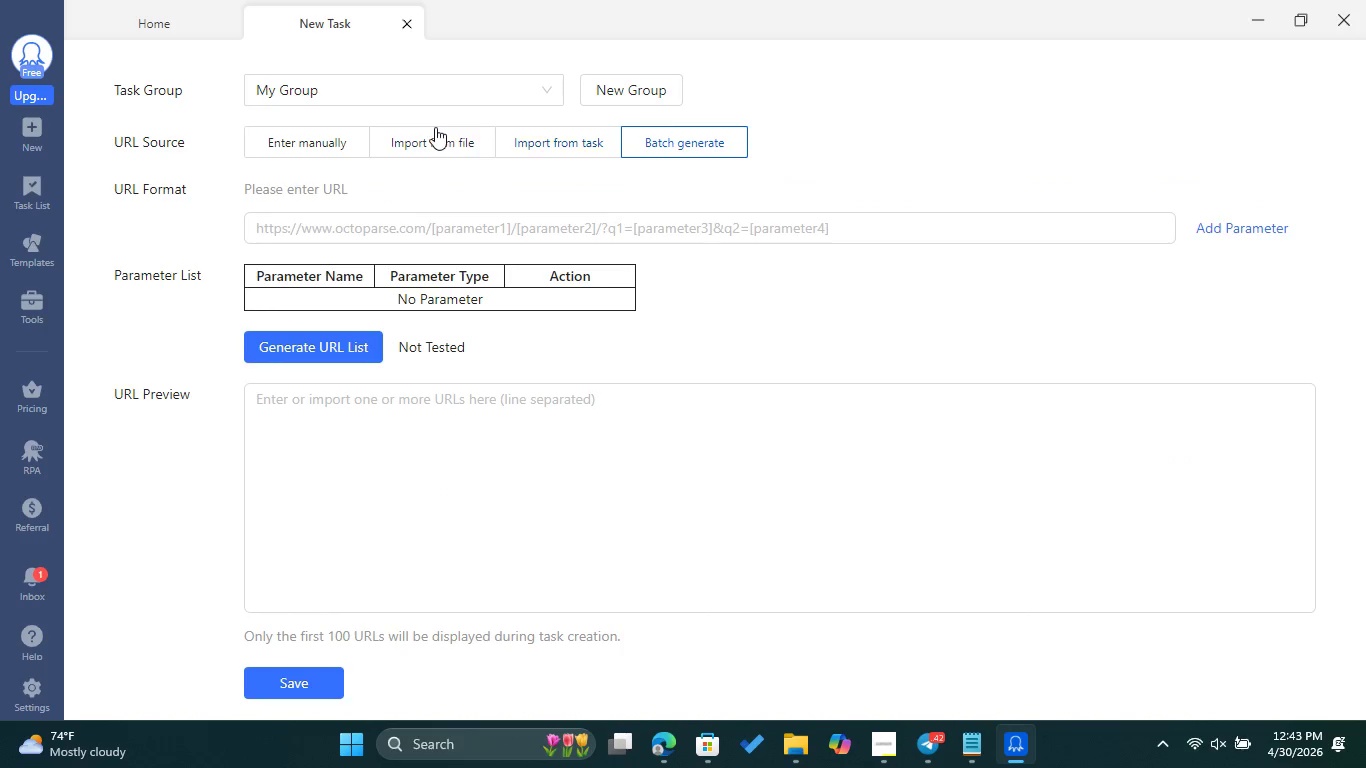 
left_click([435, 127])
 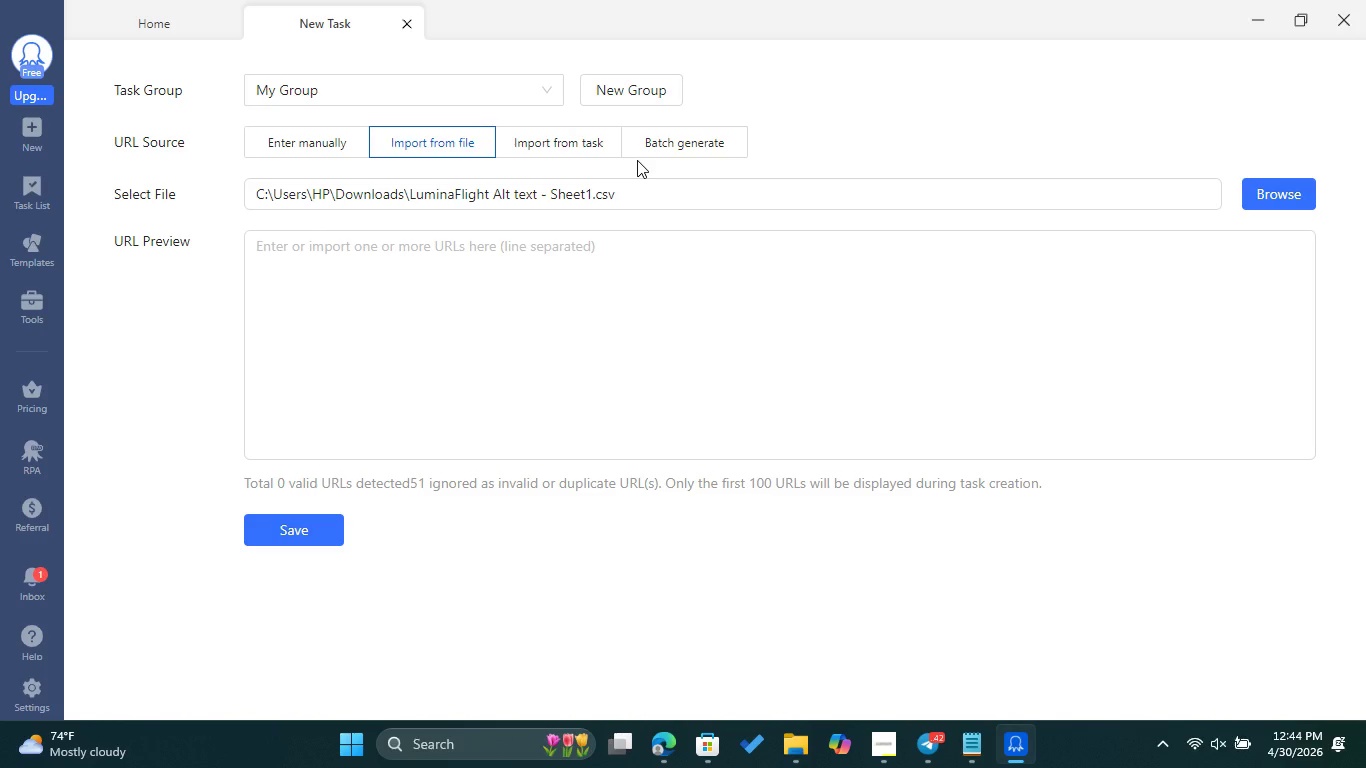 
wait(14.49)
 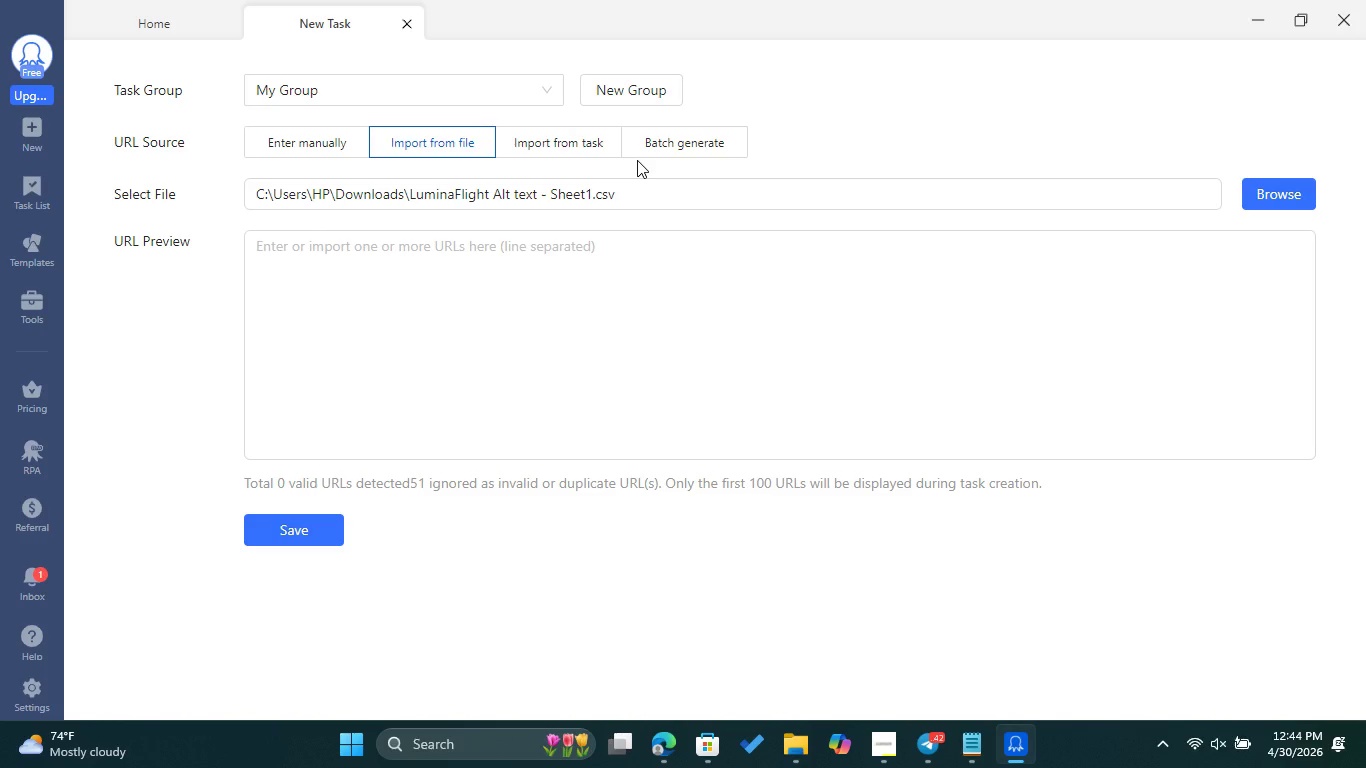 
left_click([385, 251])
 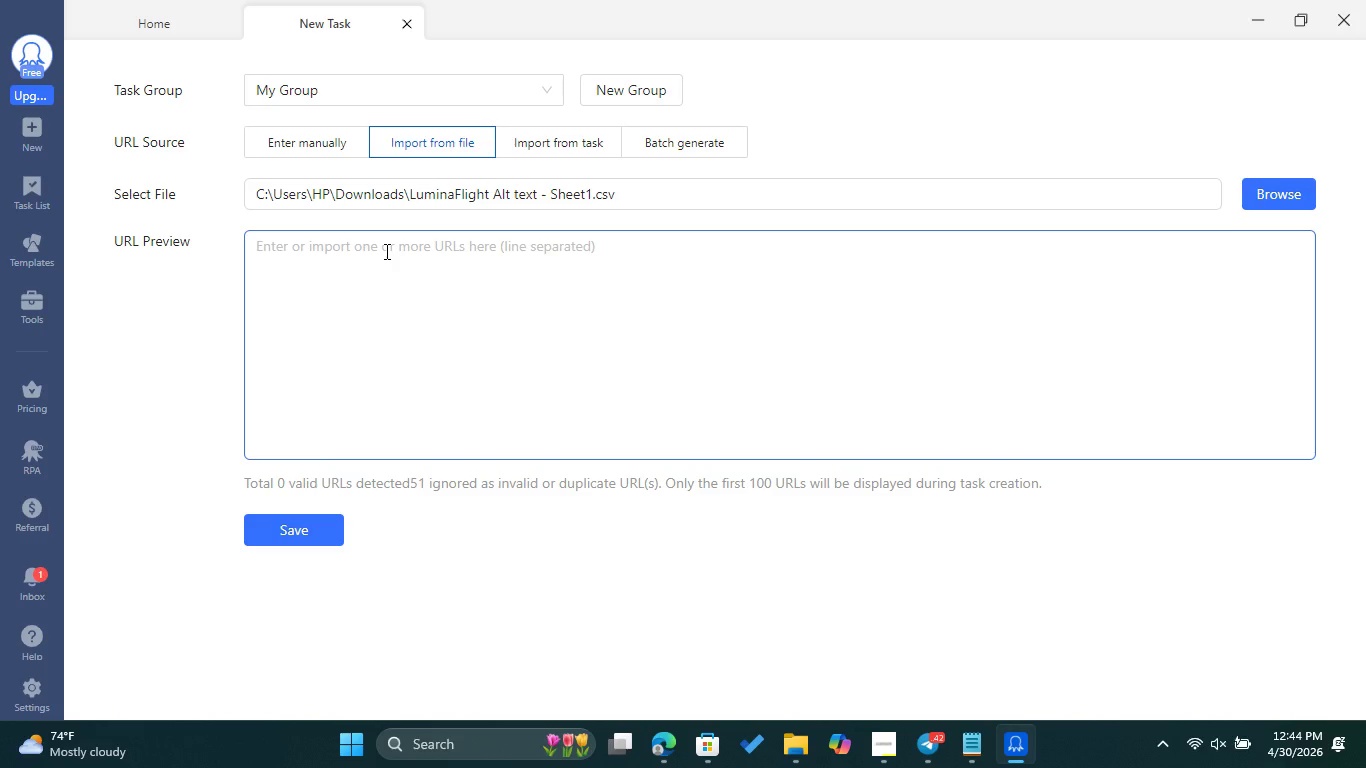 
type(htt)
 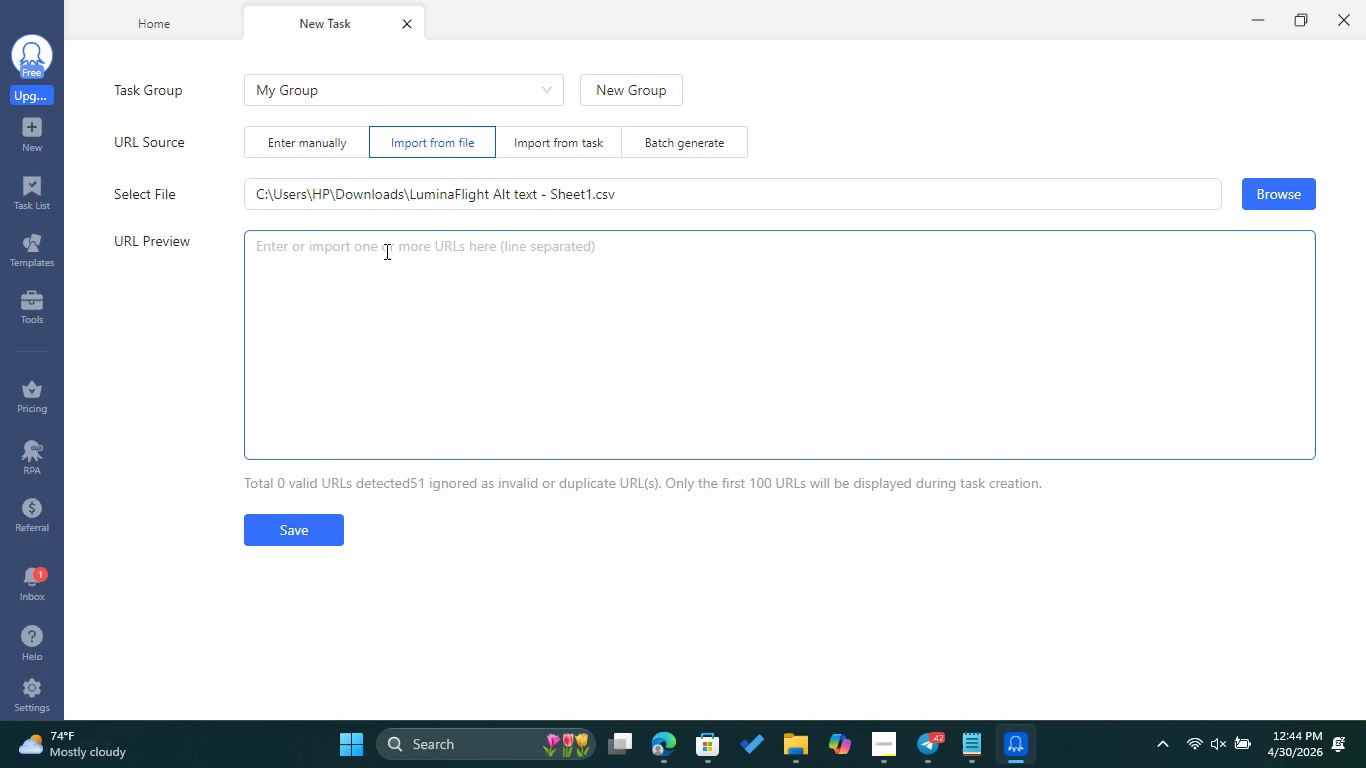 
left_click([385, 251])
 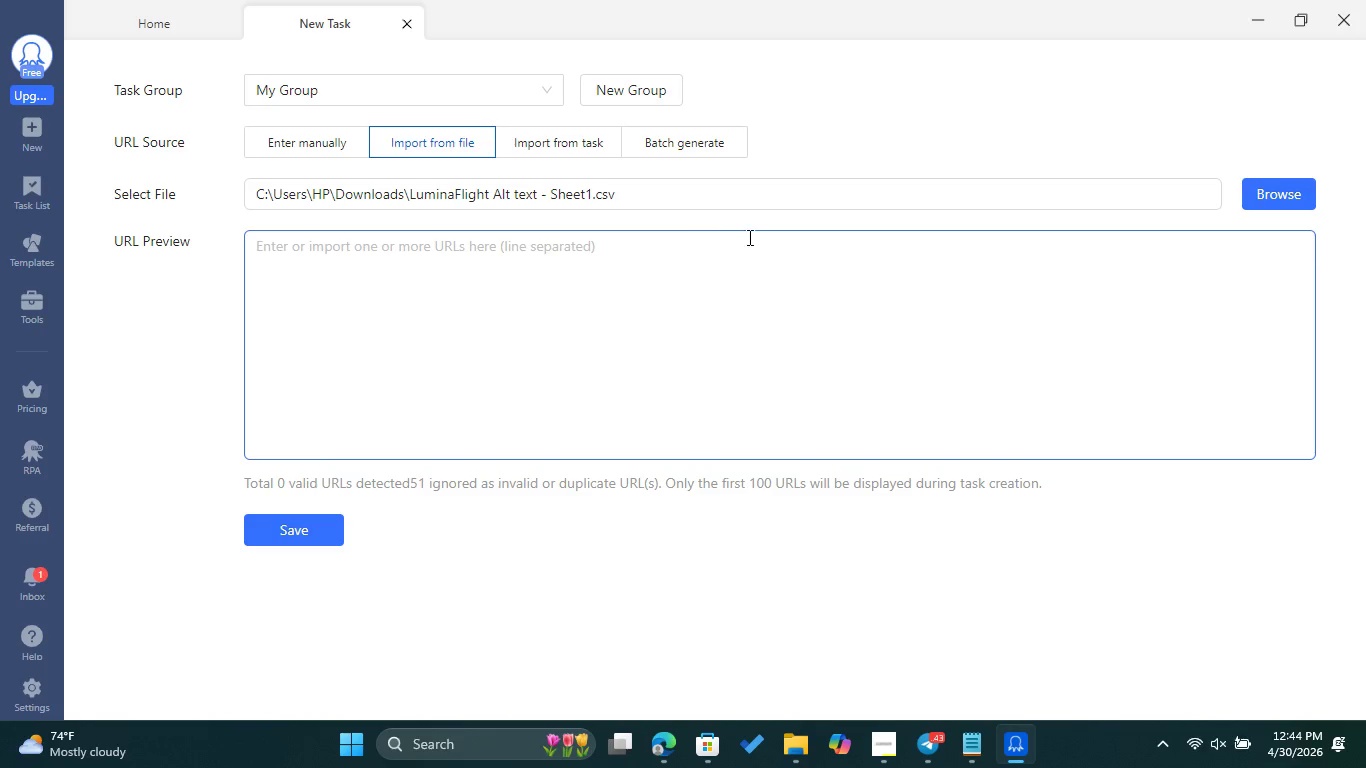 
left_click([743, 234])
 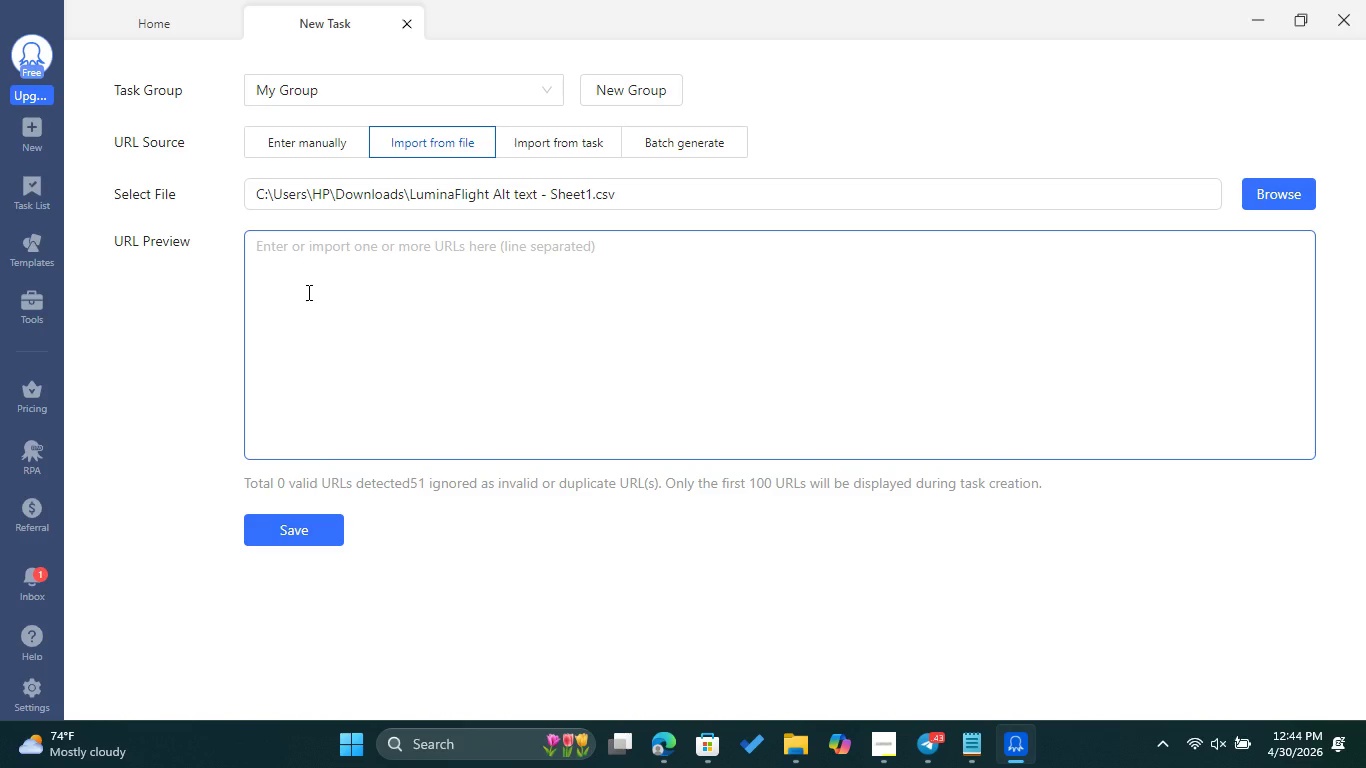 
double_click([307, 292])
 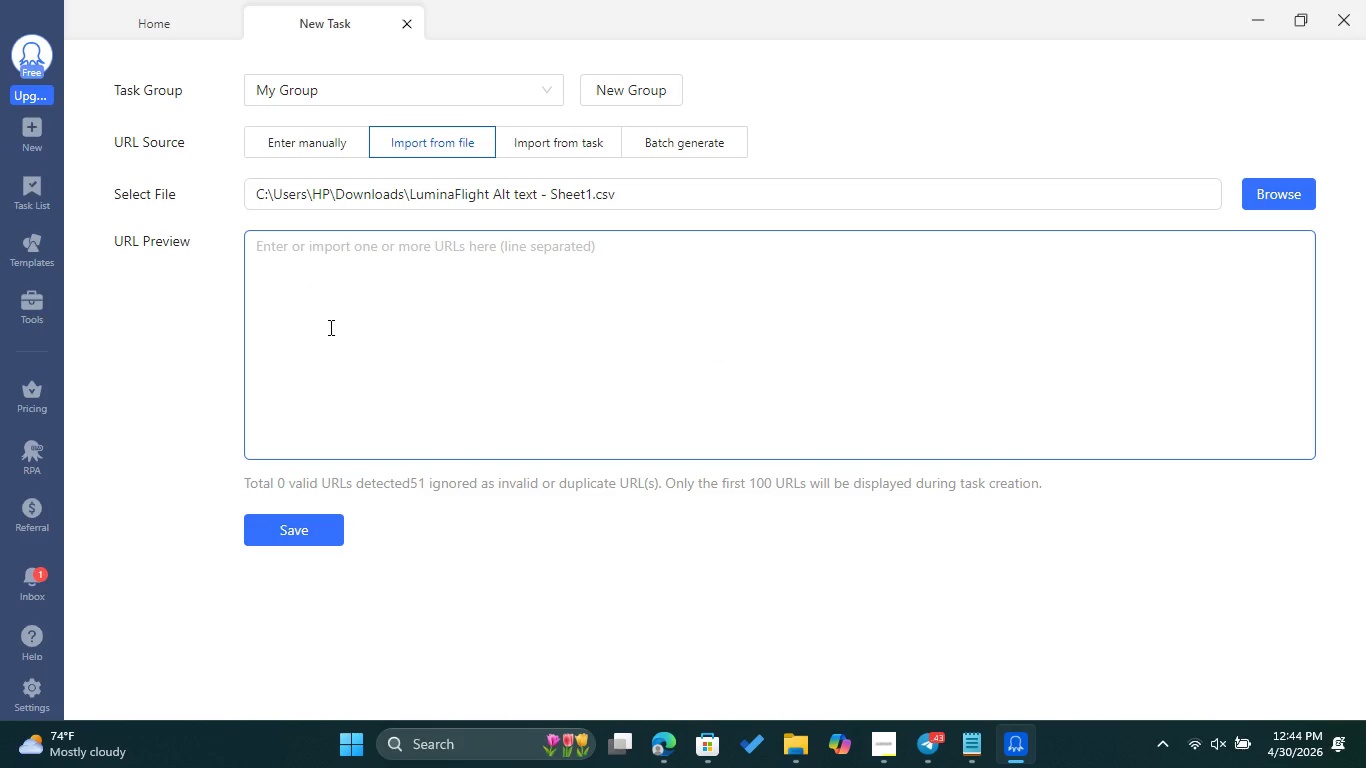 
wait(9.89)
 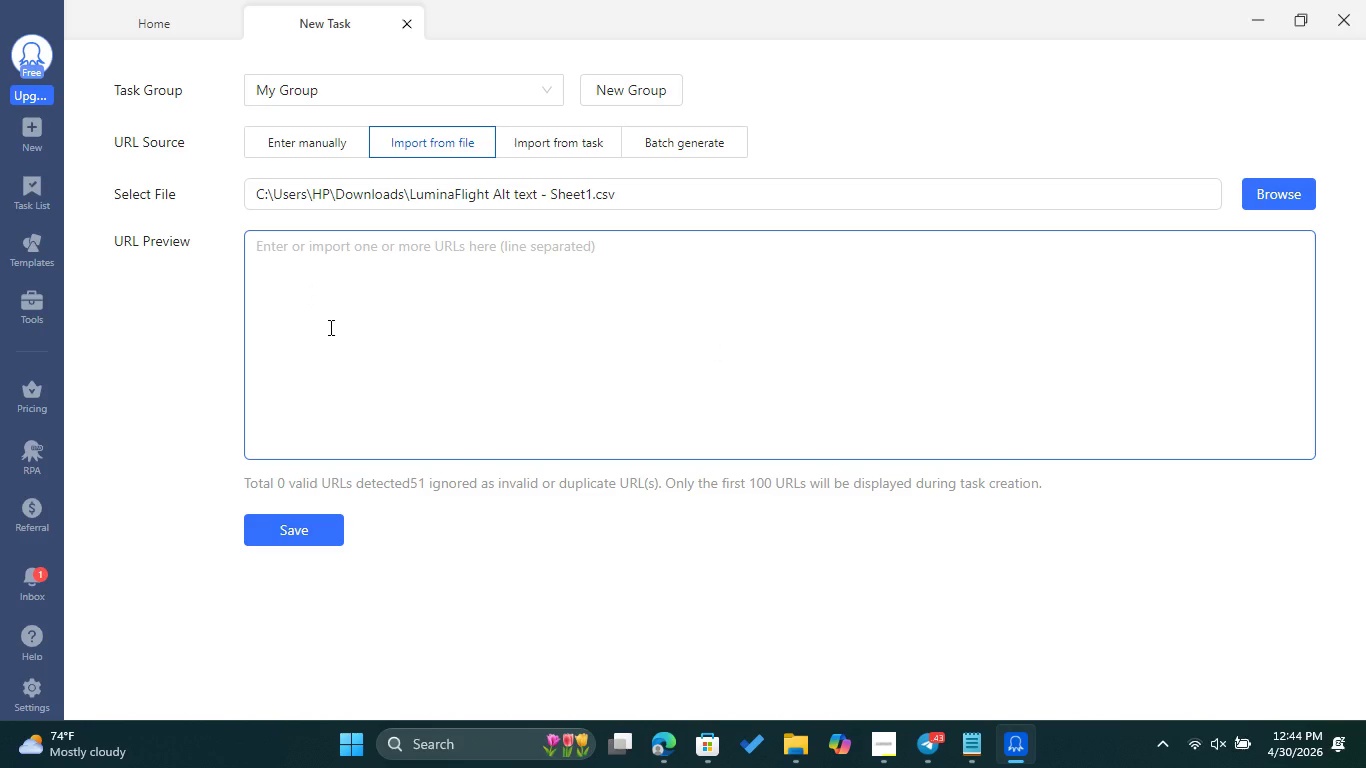 
left_click([308, 247])
 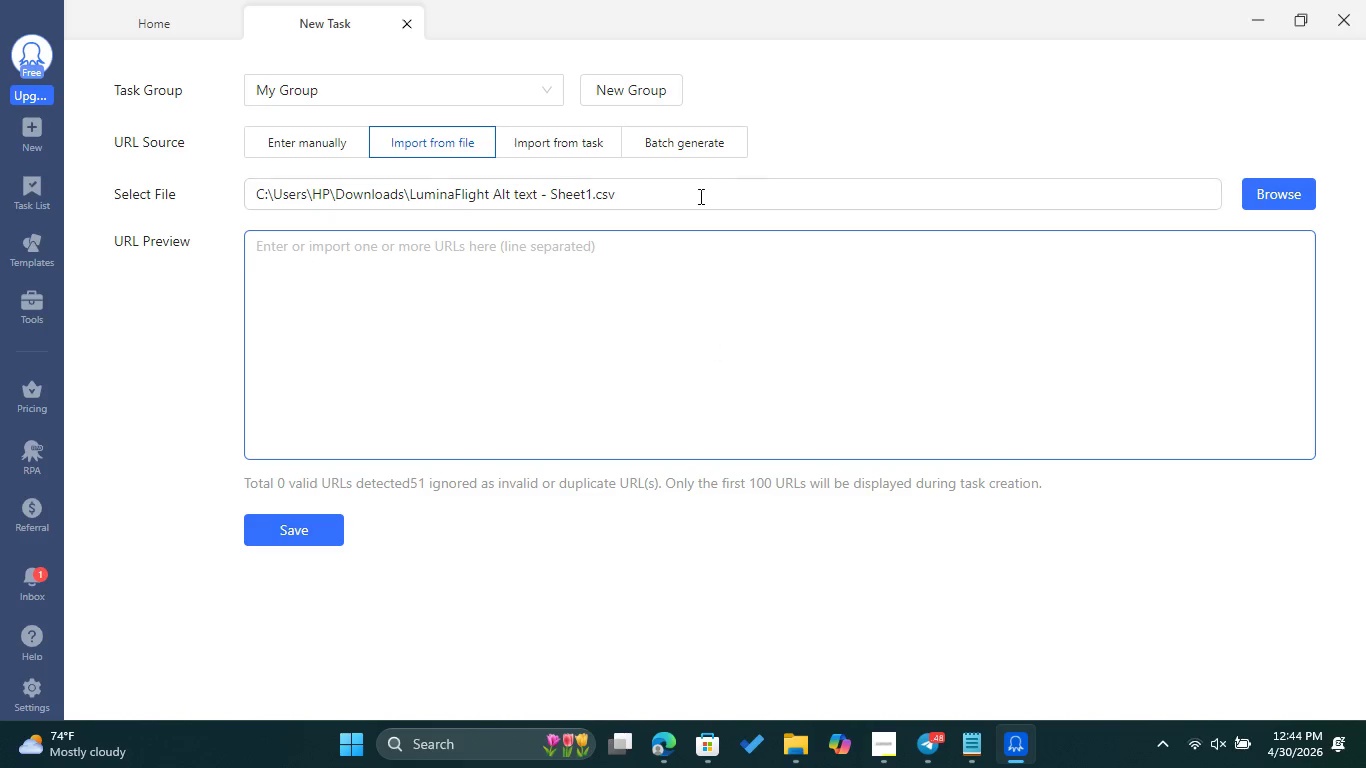 
left_click([696, 198])
 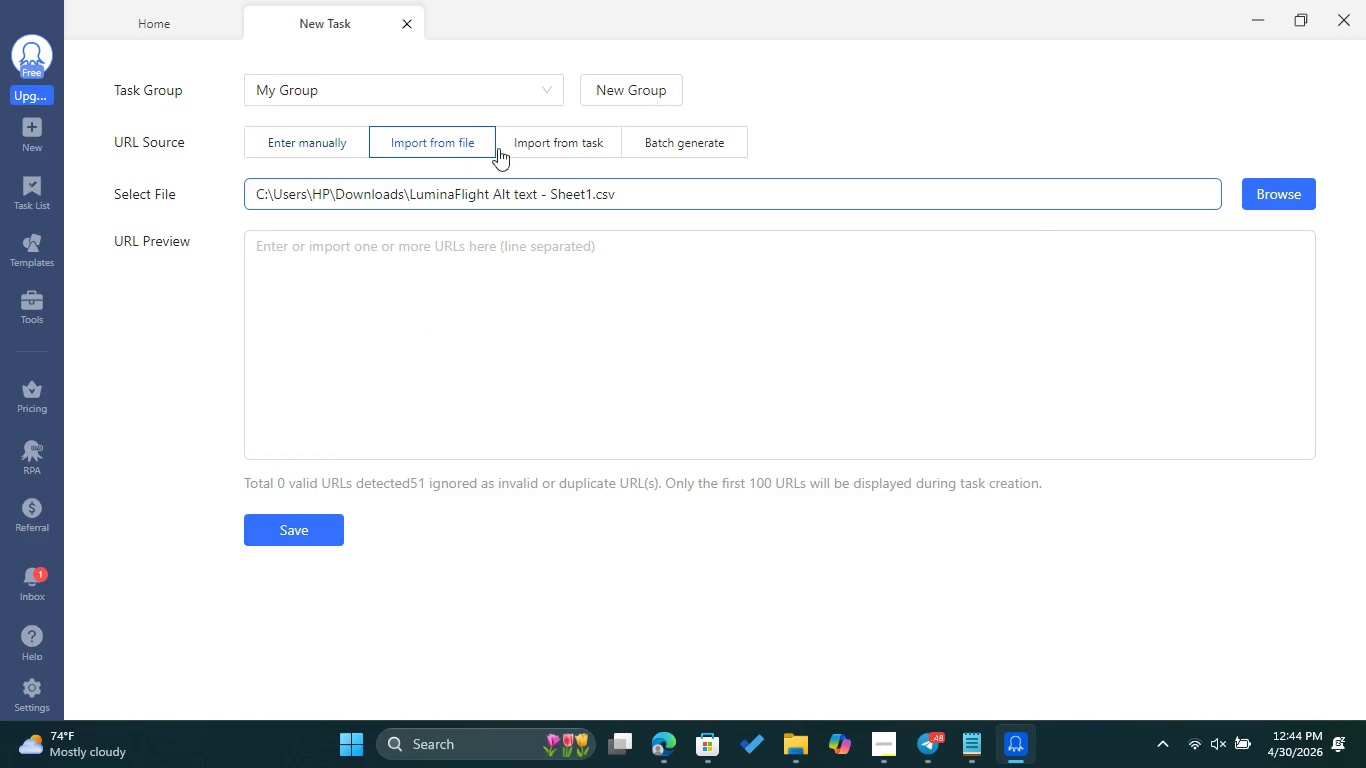 
wait(5.08)
 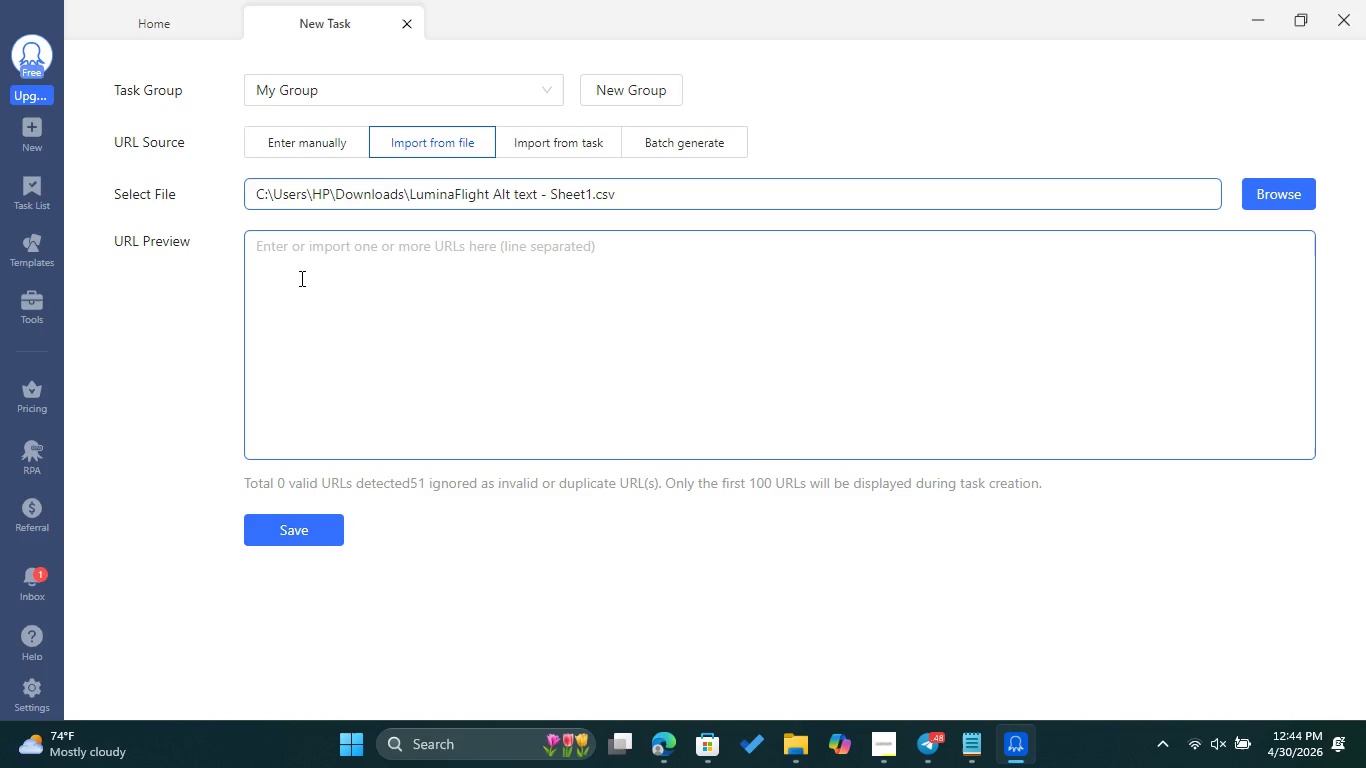 
double_click([443, 285])
 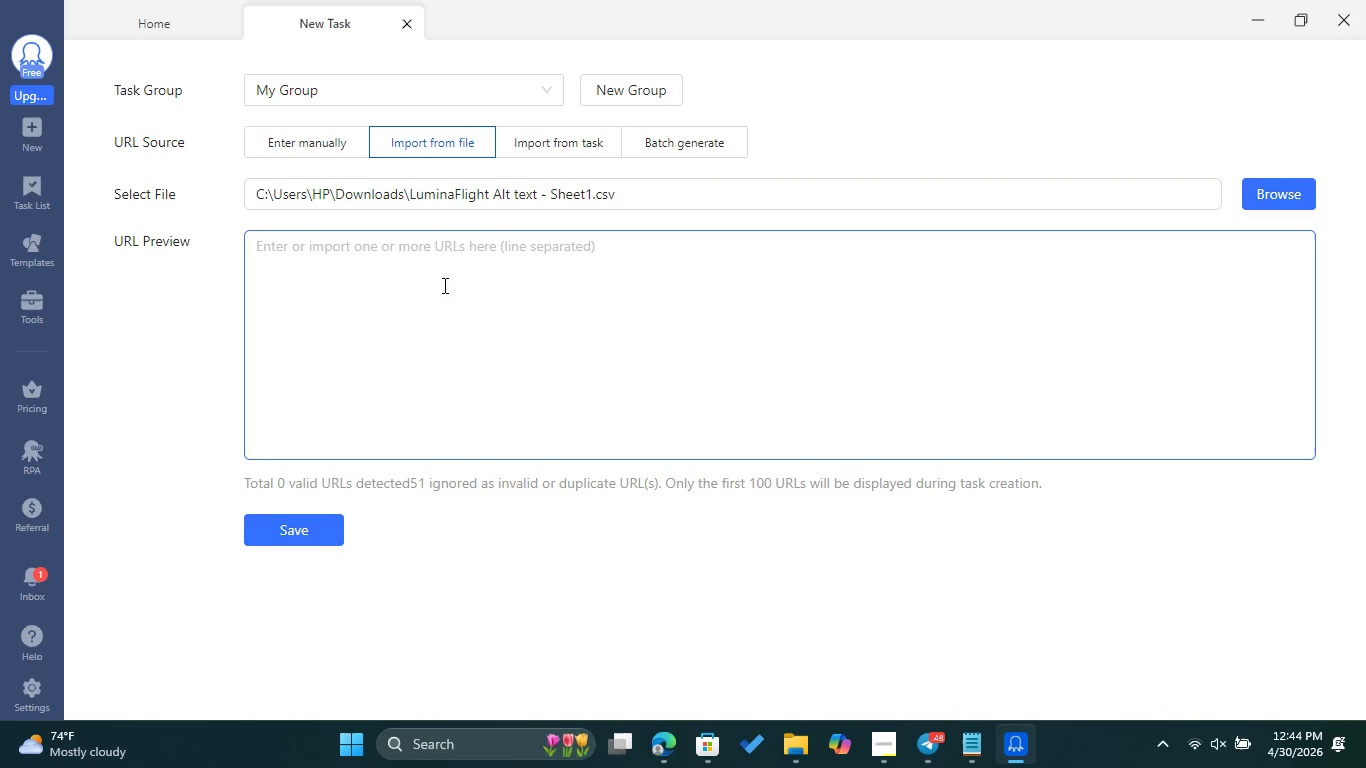 
triple_click([443, 285])
 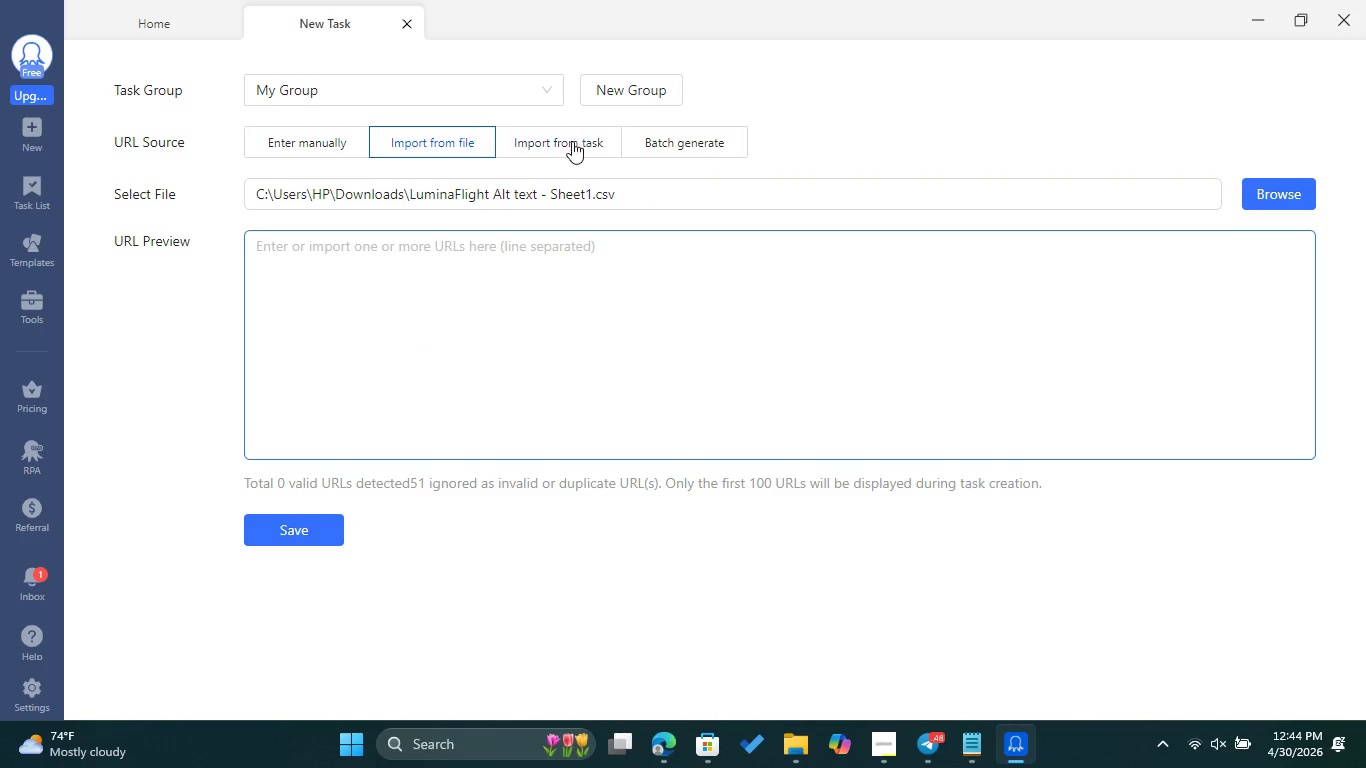 
left_click([572, 141])
 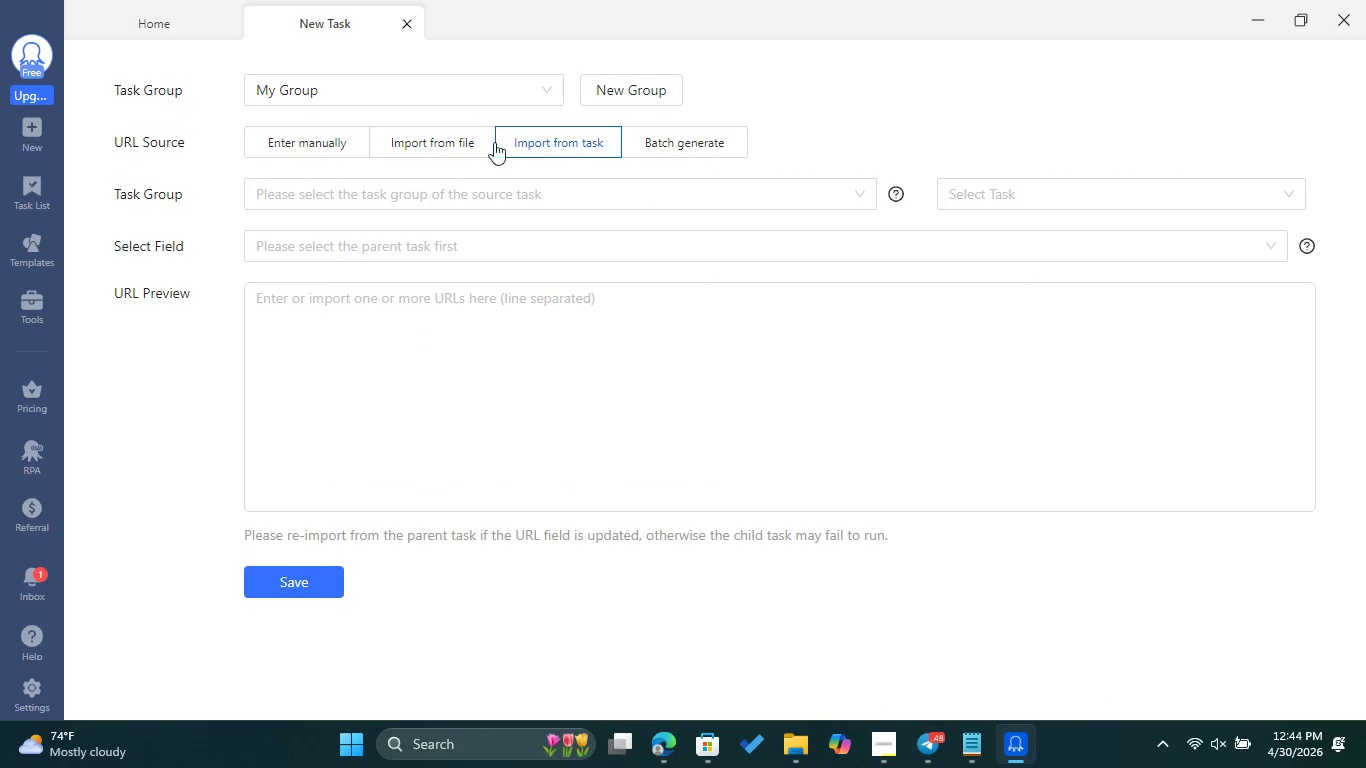 
left_click([450, 143])
 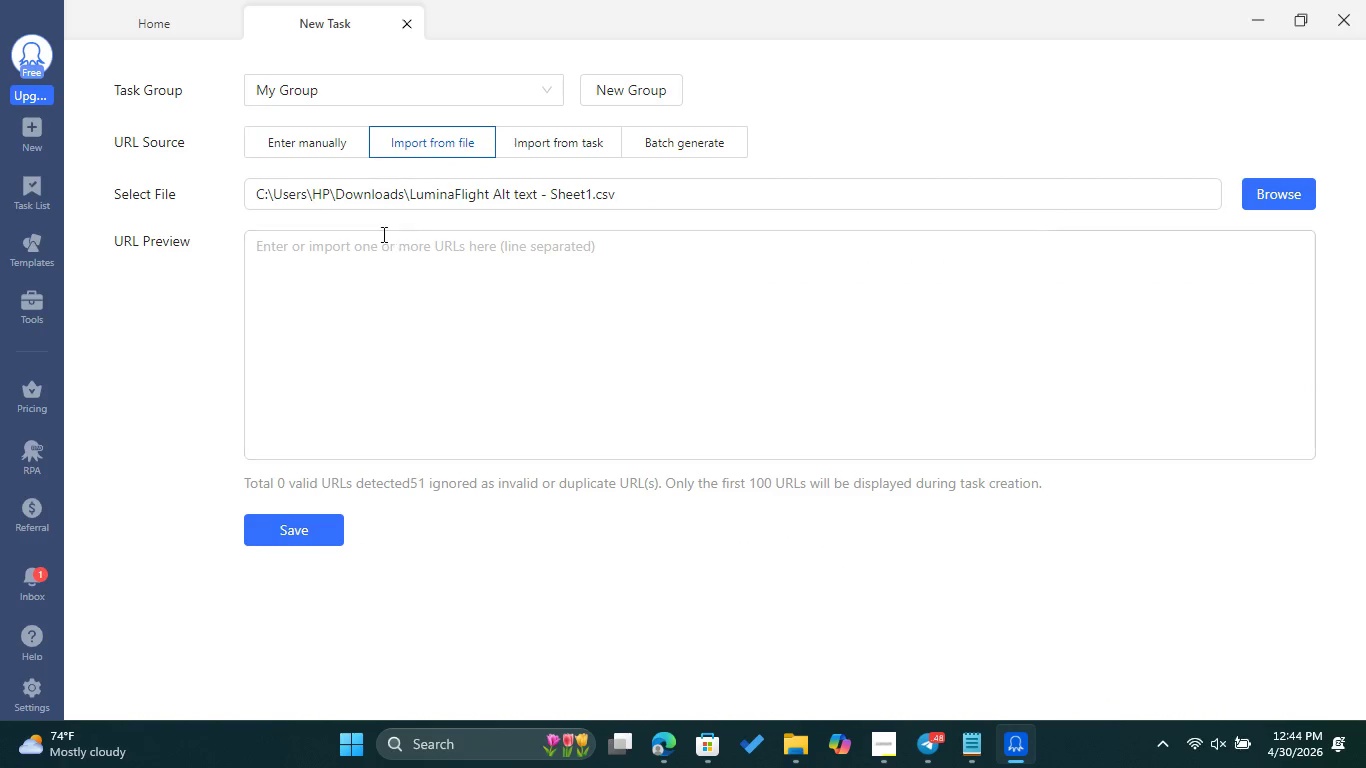 
left_click([353, 263])
 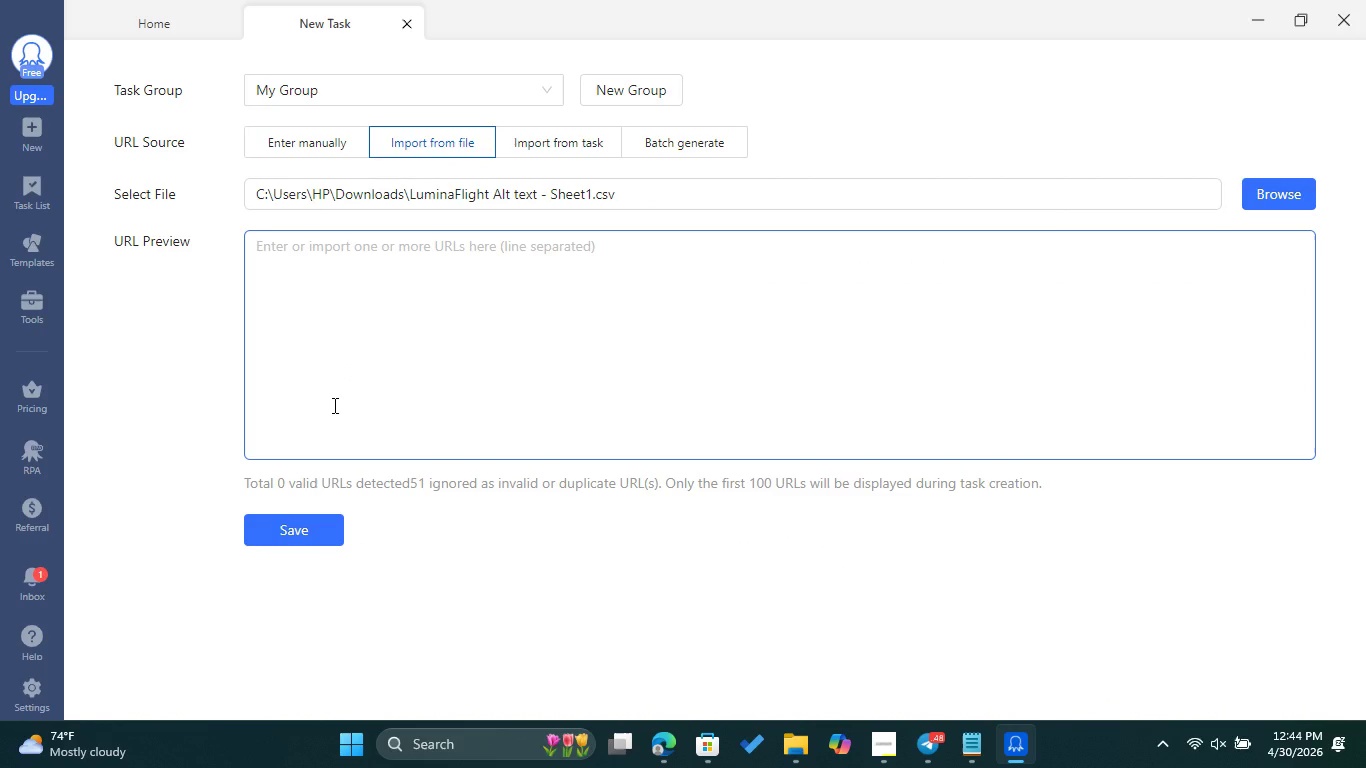 
key(H)
 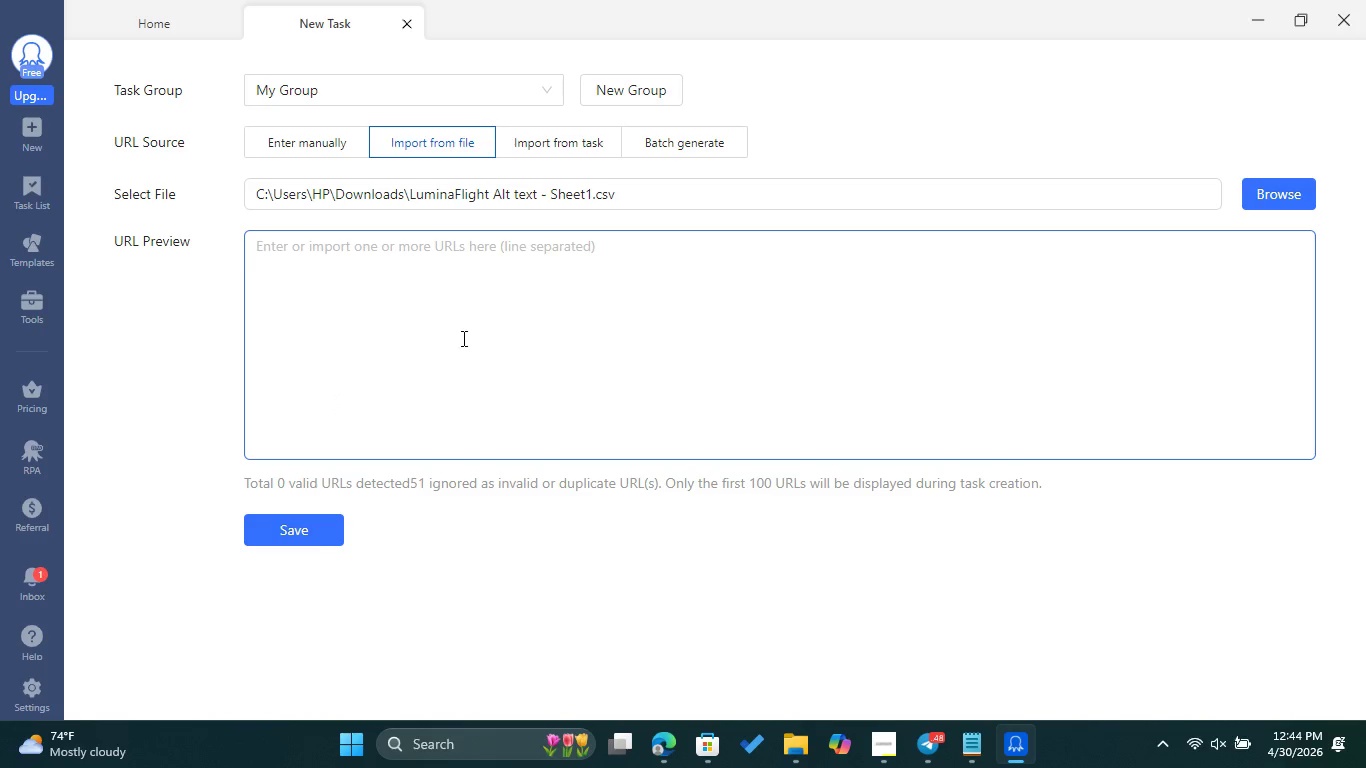 
left_click([307, 534])
 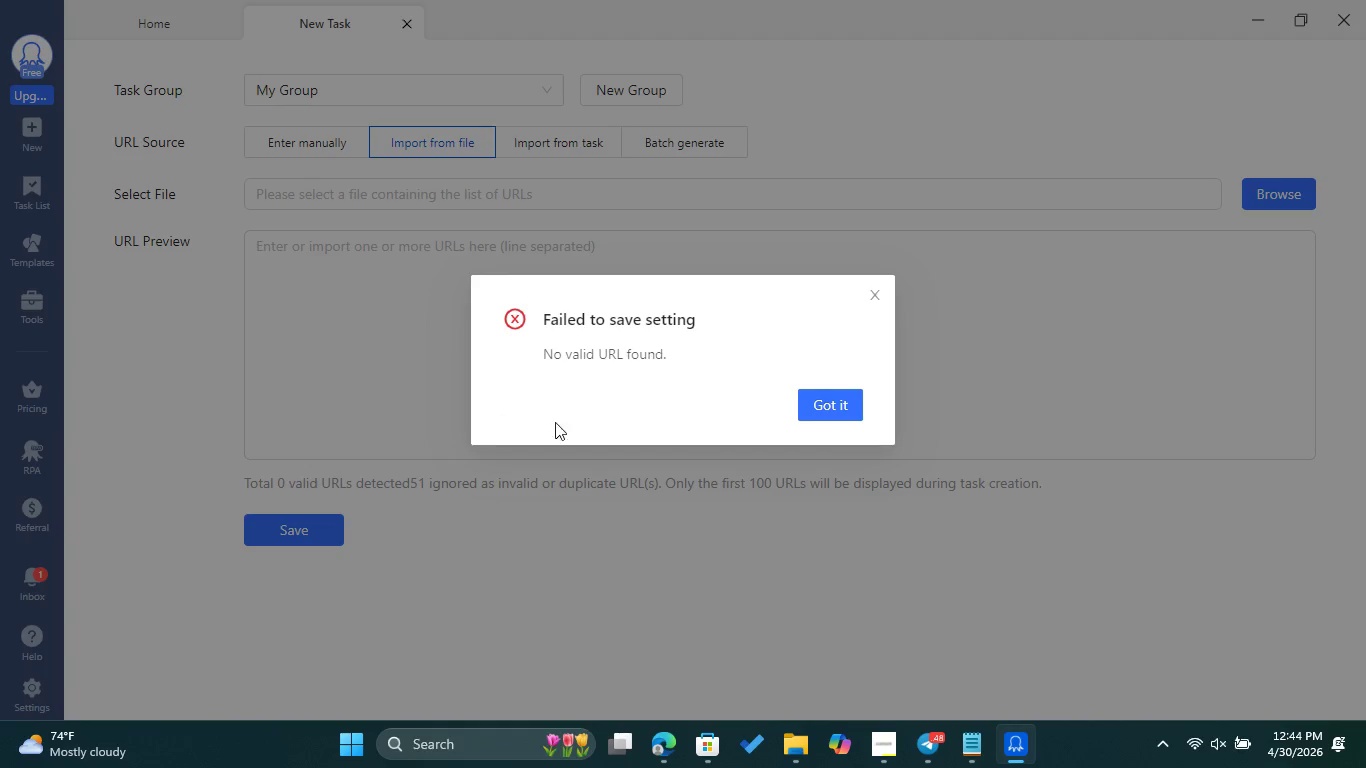 
left_click([878, 289])
 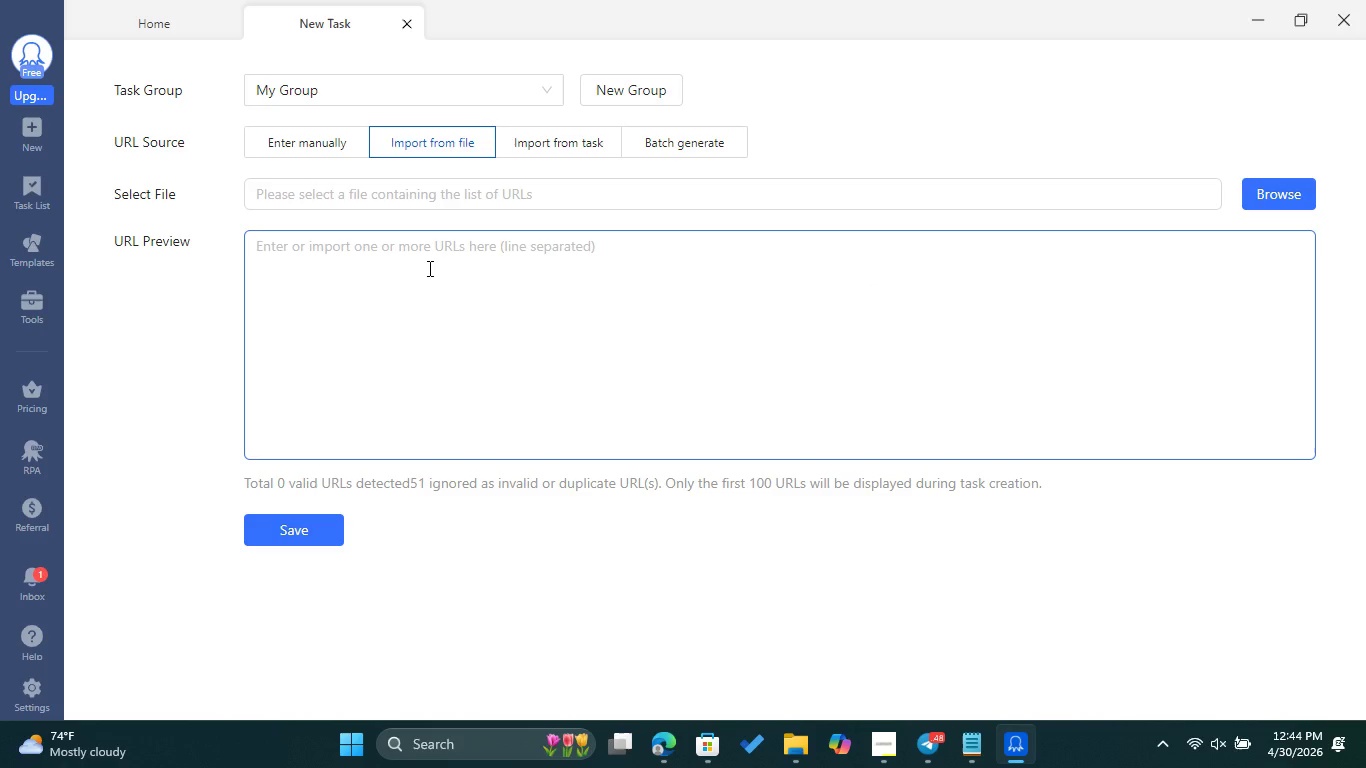 
left_click([428, 268])
 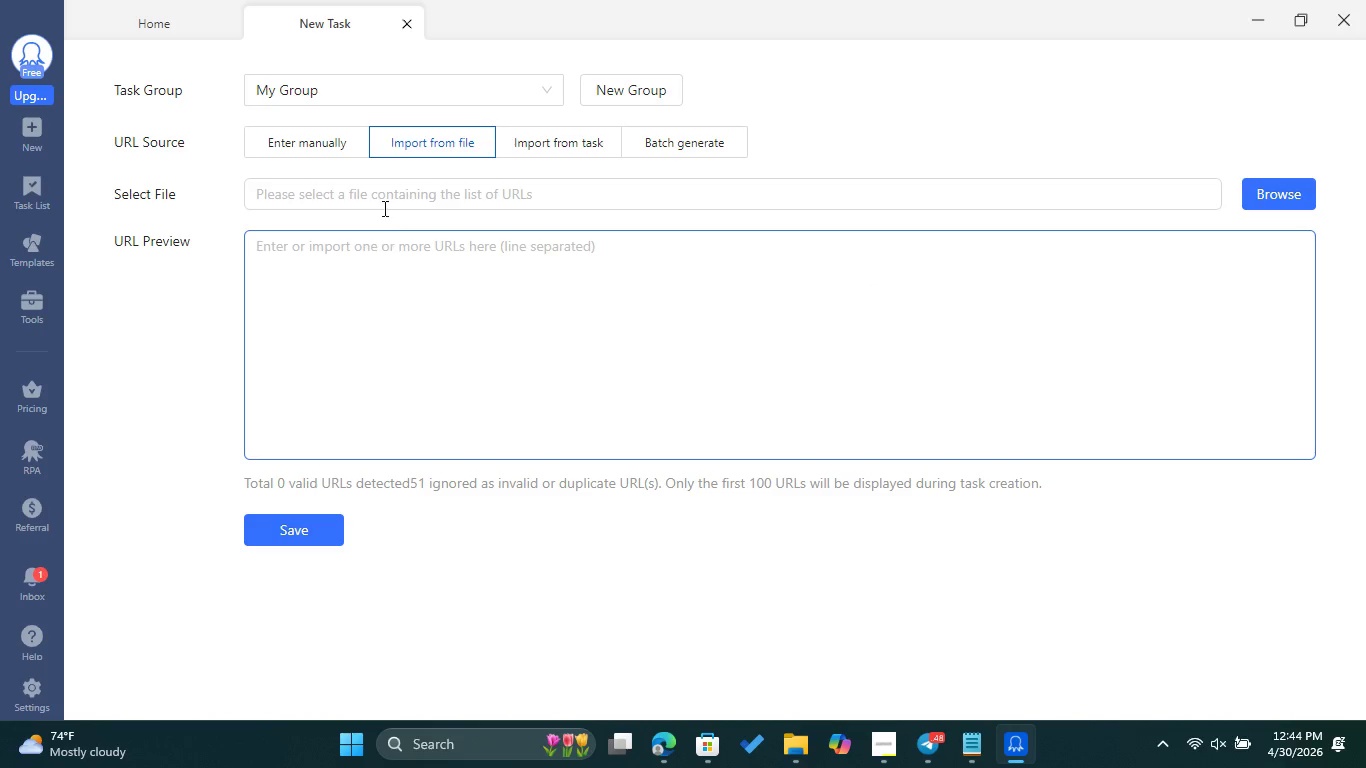 
left_click([384, 206])
 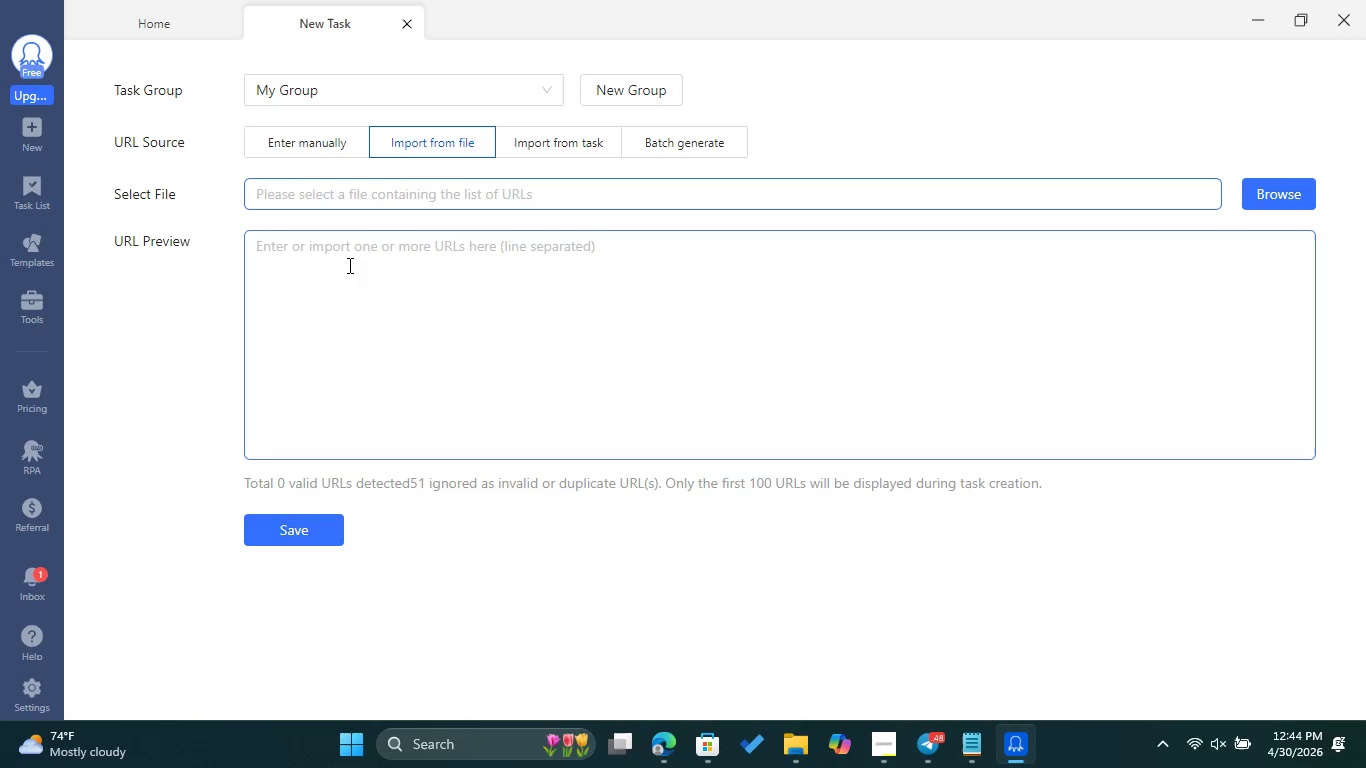 
double_click([348, 265])
 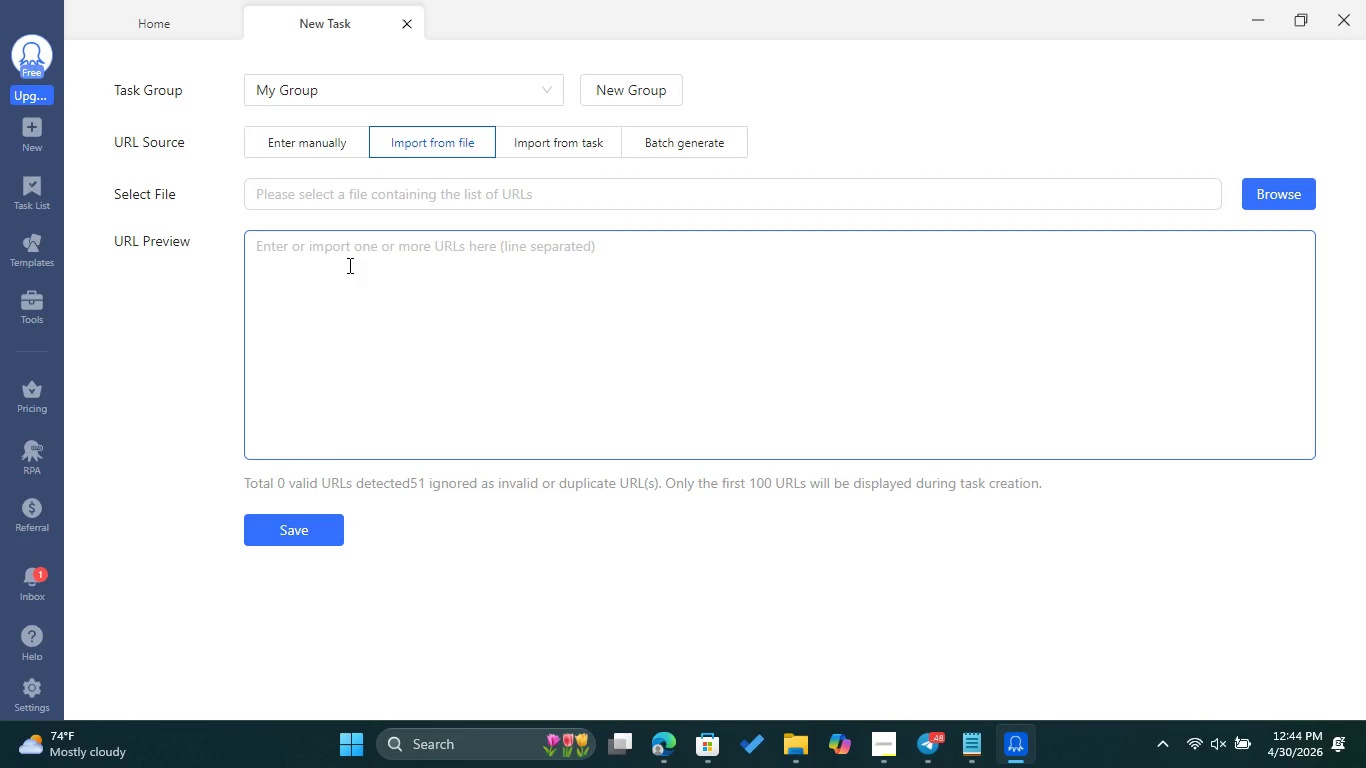 
scroll: coordinate [359, 253], scroll_direction: up, amount: 2.0
 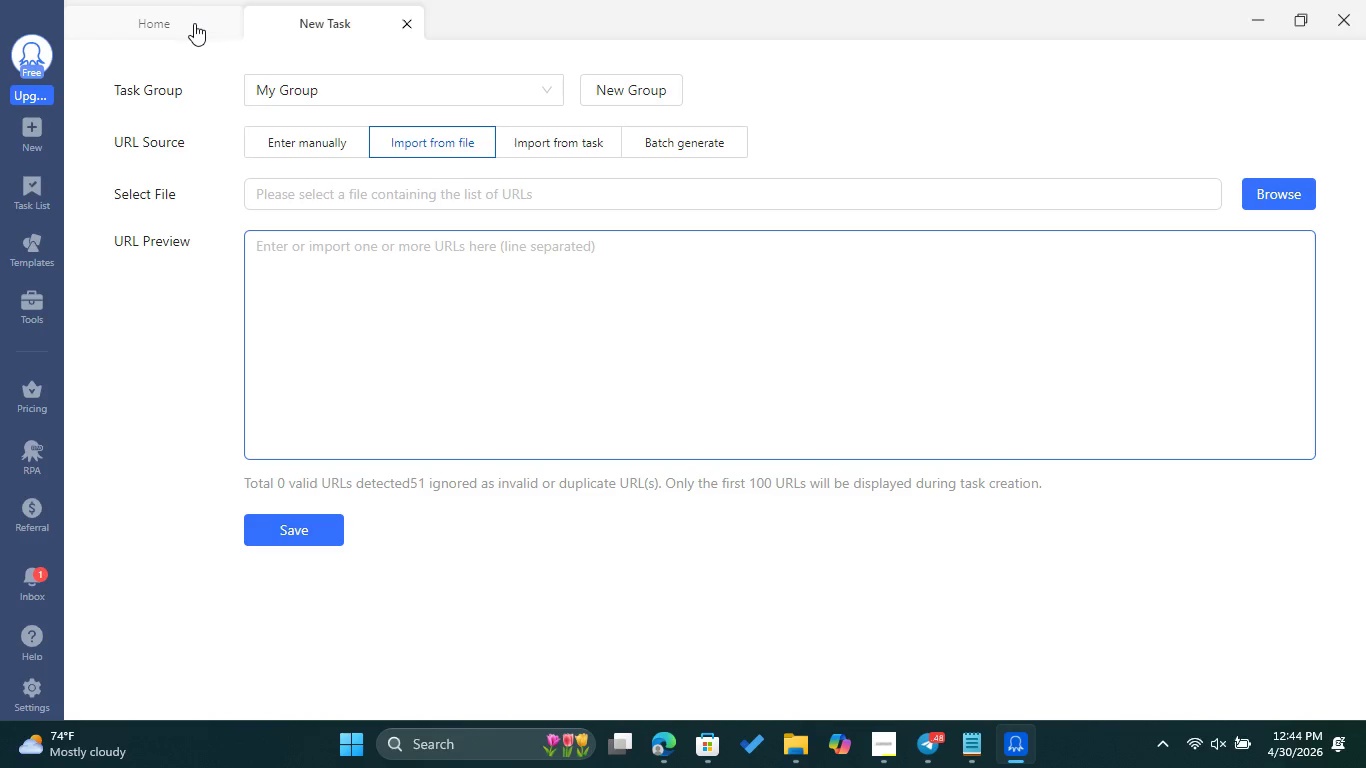 
left_click([194, 23])
 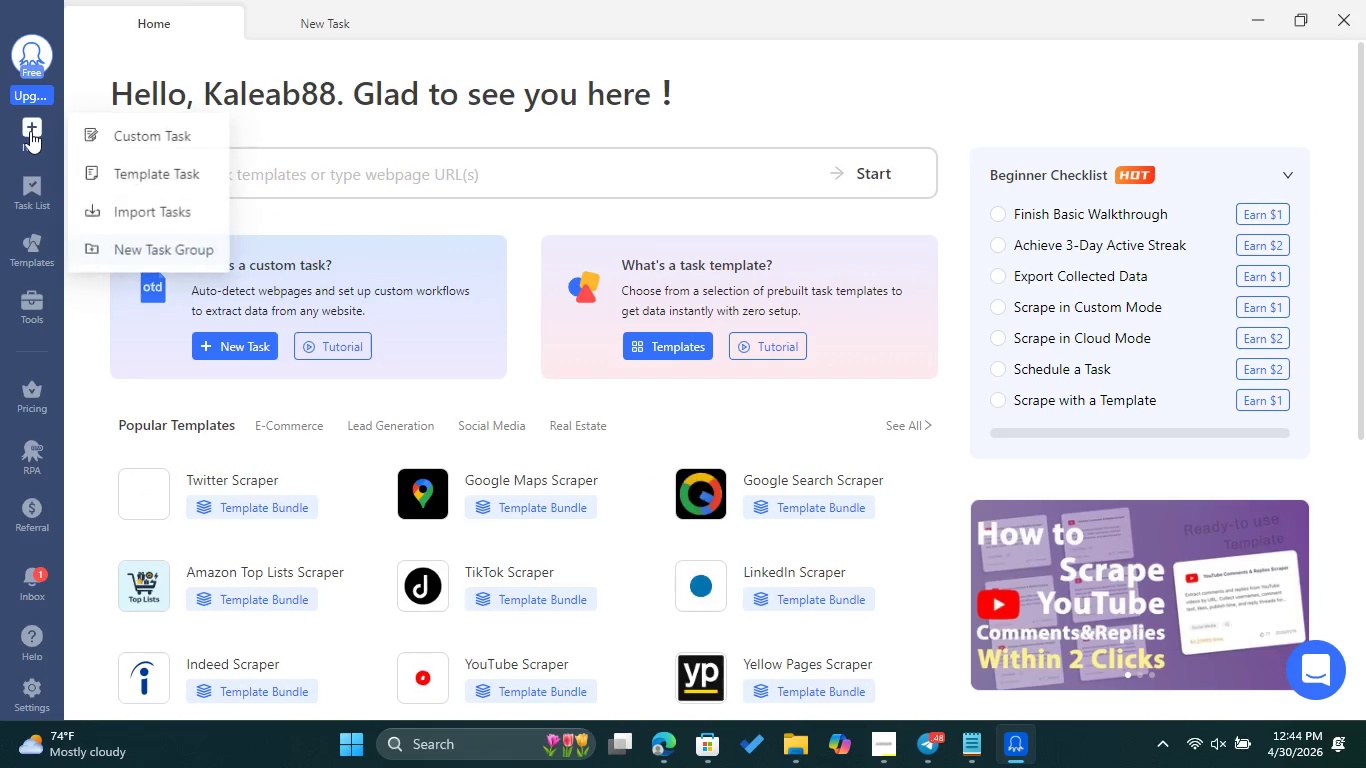 
left_click([30, 131])
 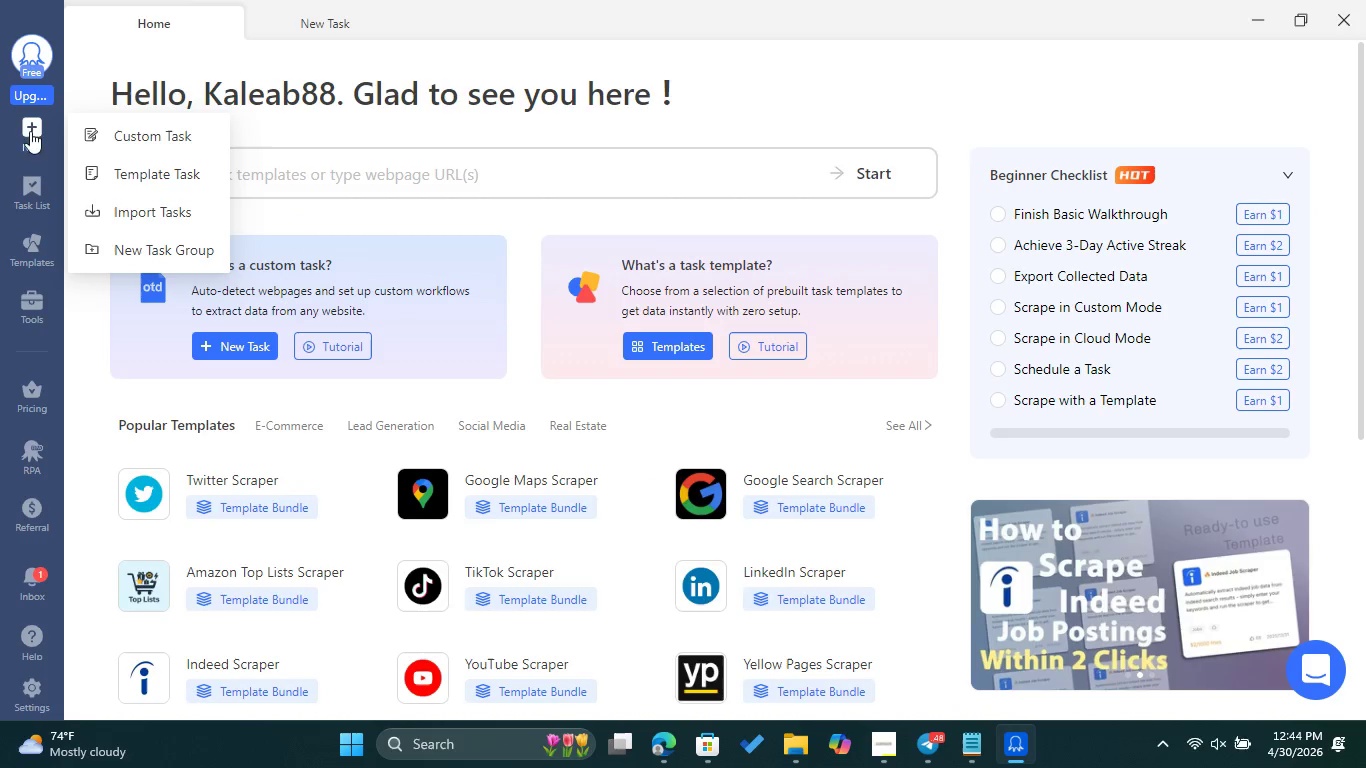 
left_click([178, 143])
 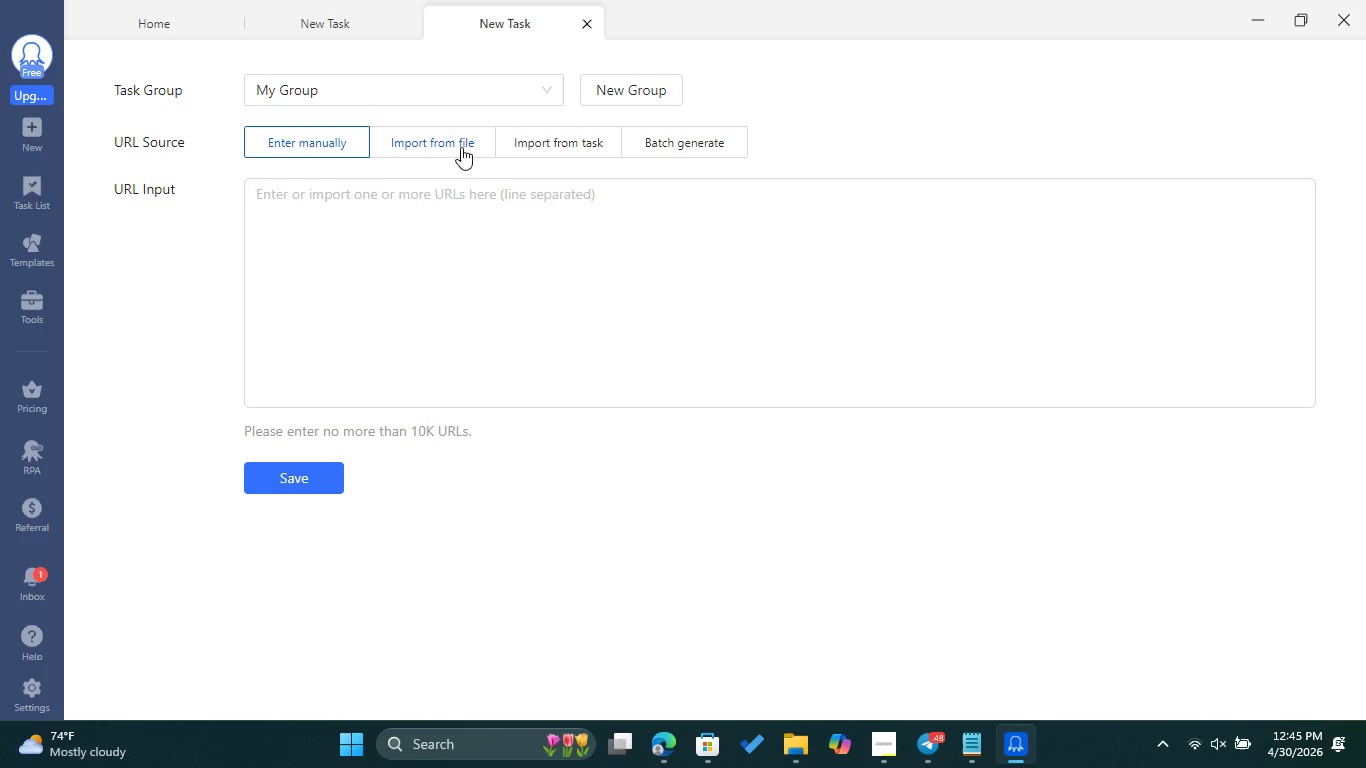 
left_click([461, 147])
 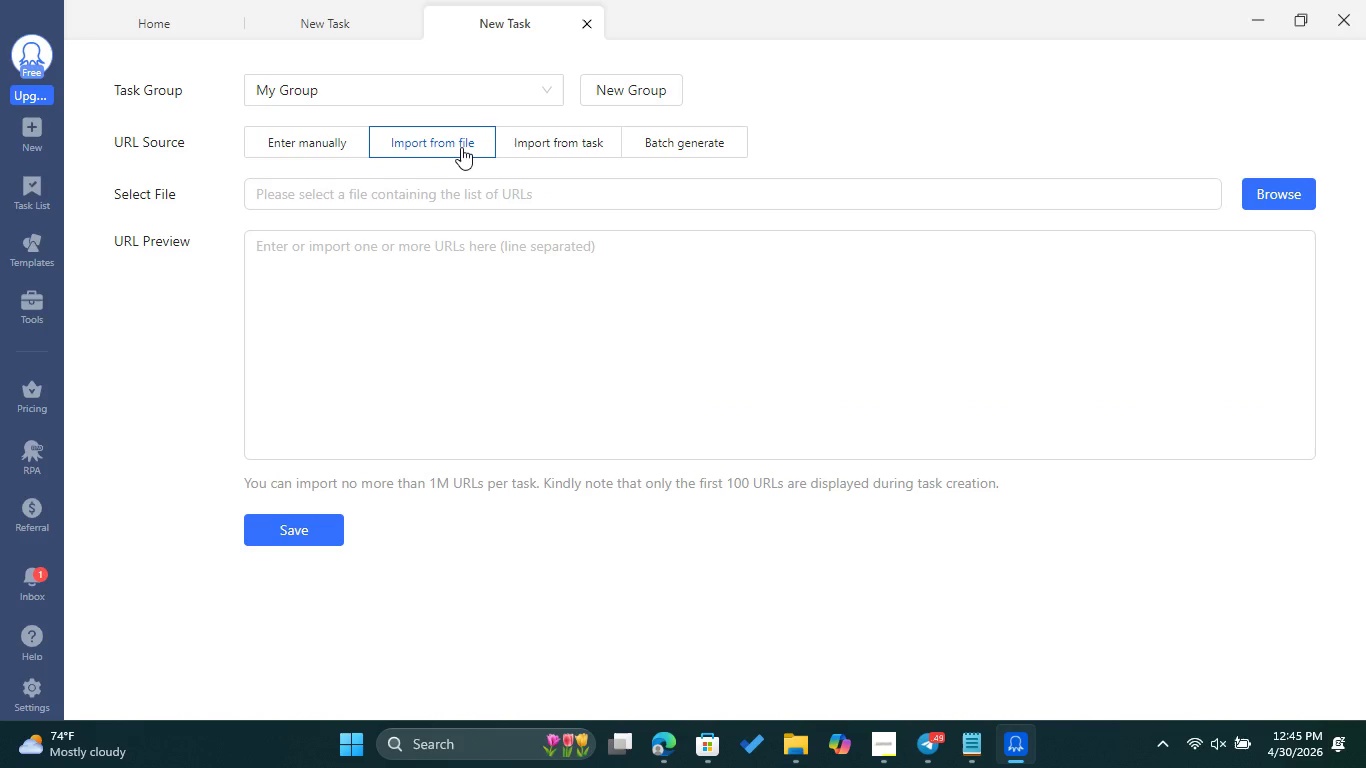 
wait(6.51)
 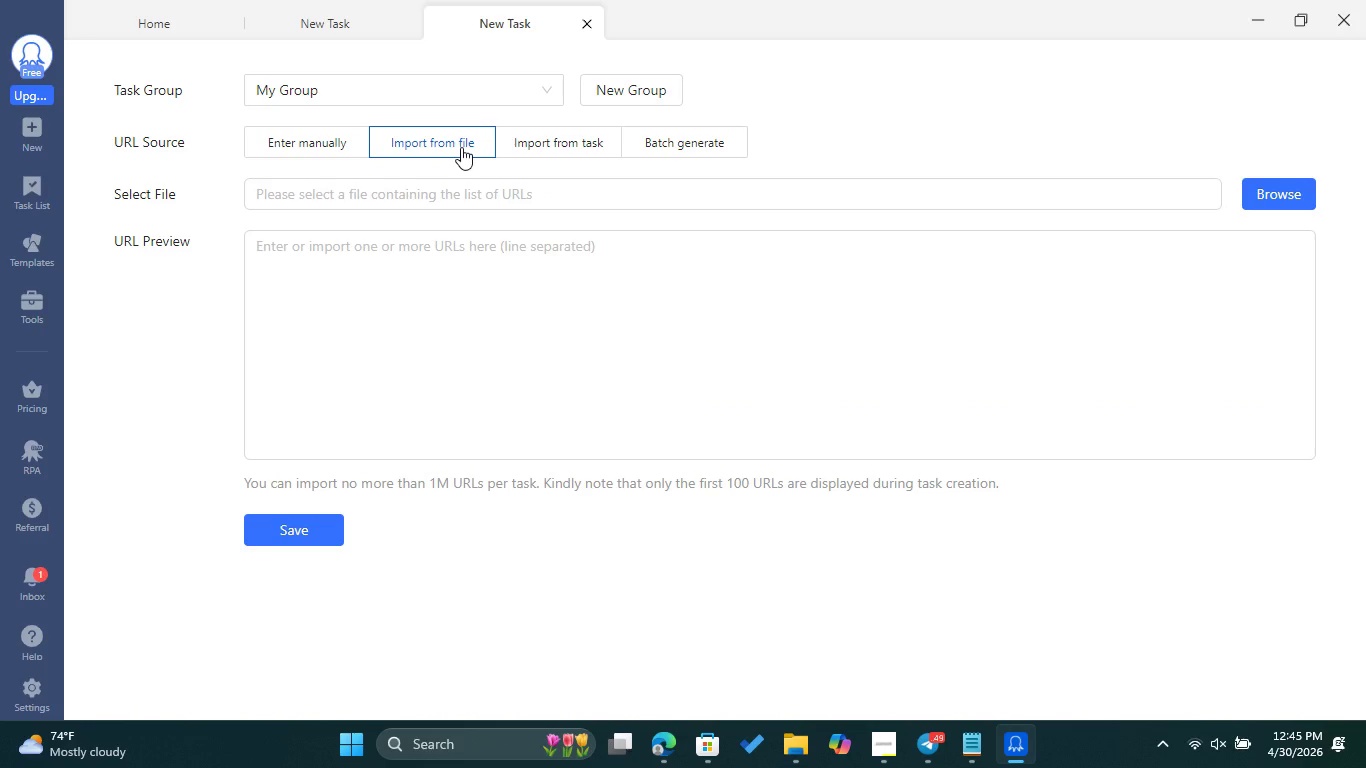 
left_click([339, 134])
 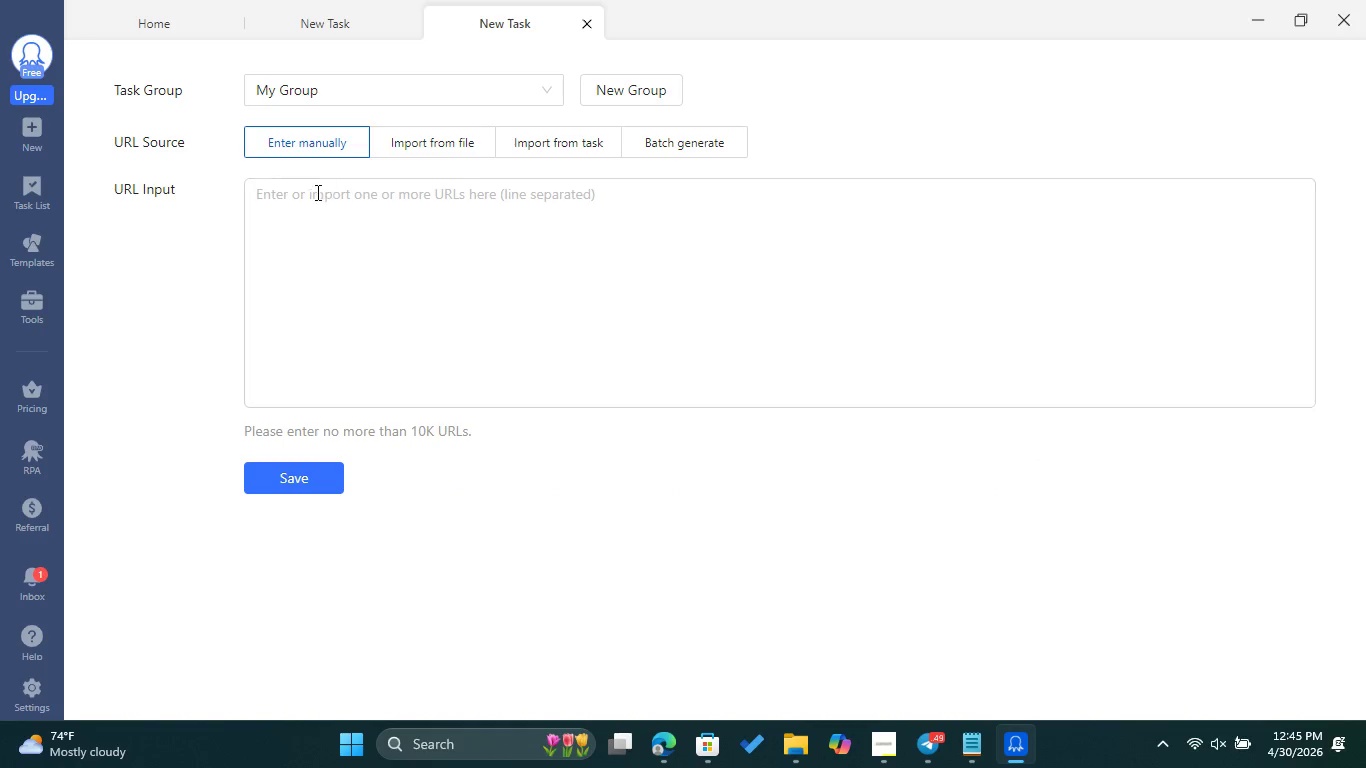 
left_click([316, 194])
 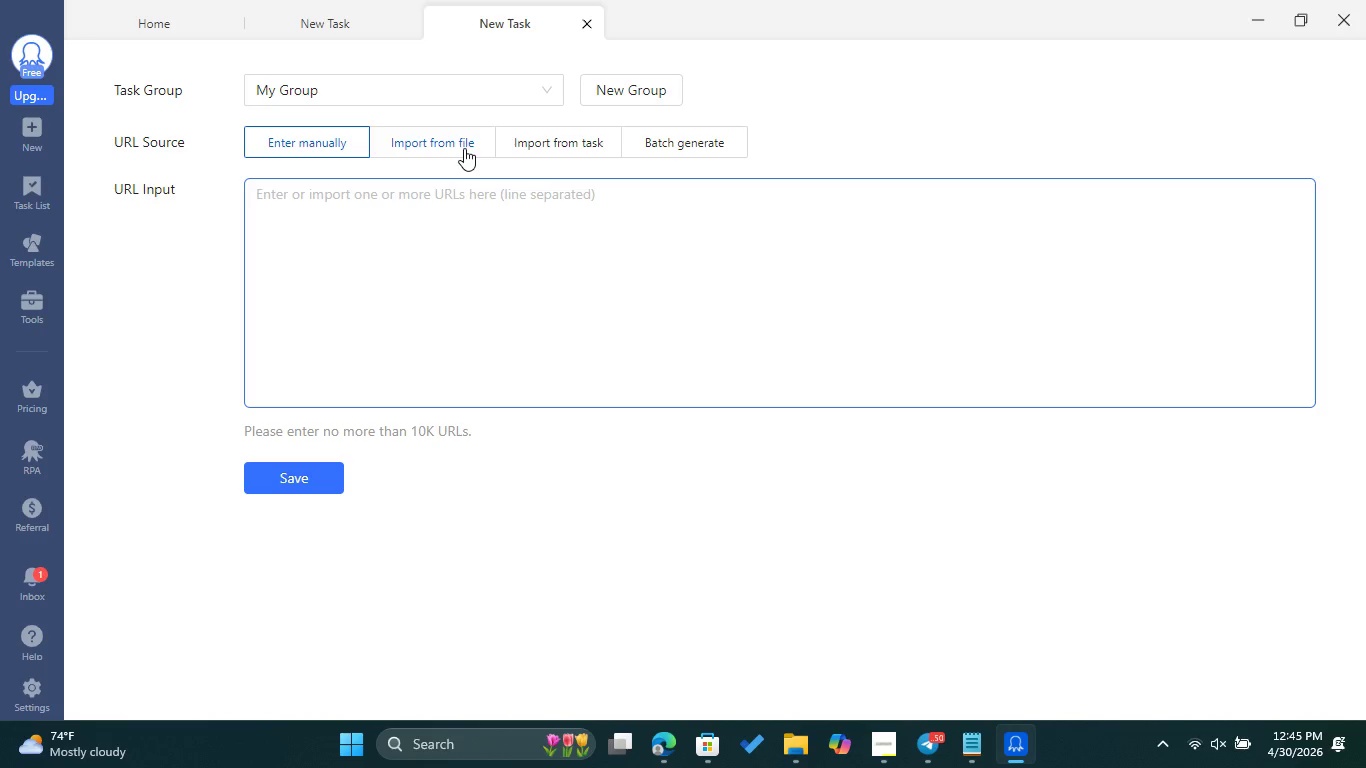 
left_click([440, 151])
 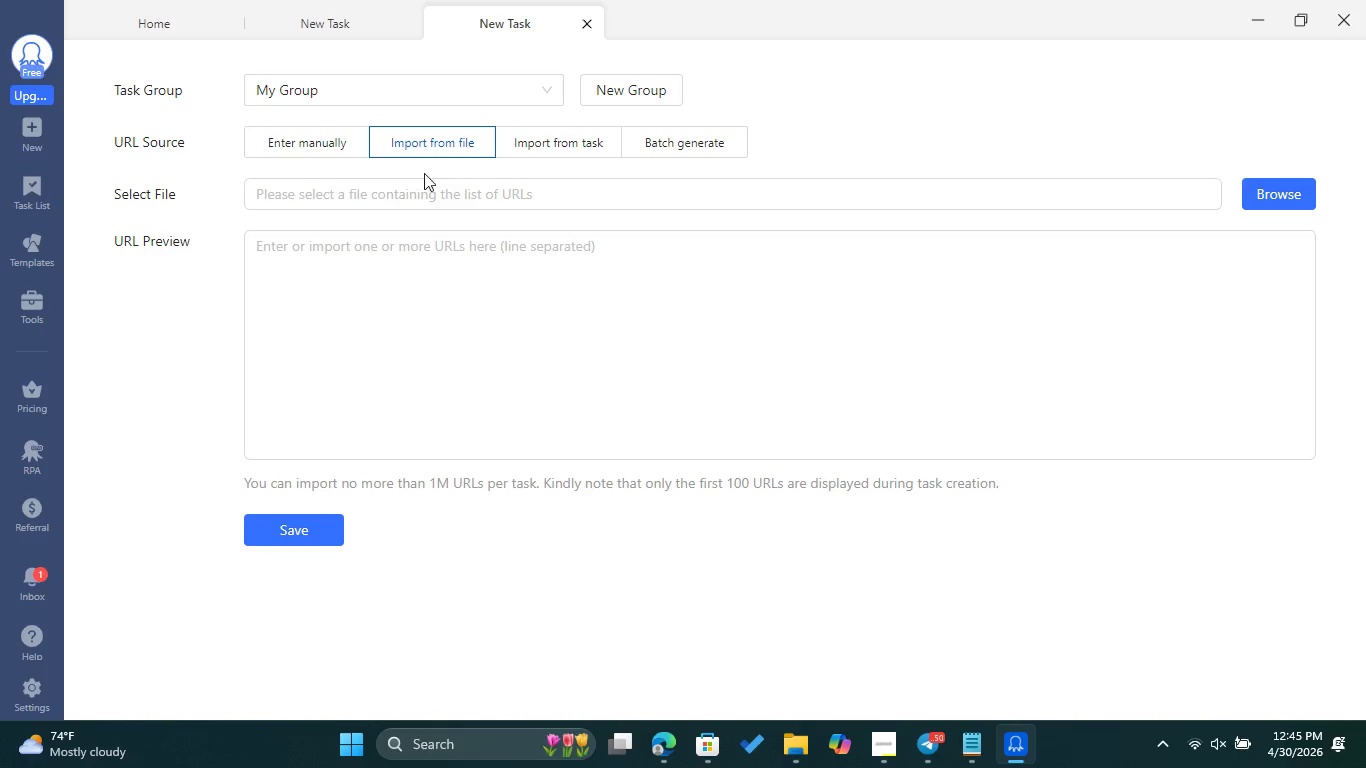 
left_click([414, 189])
 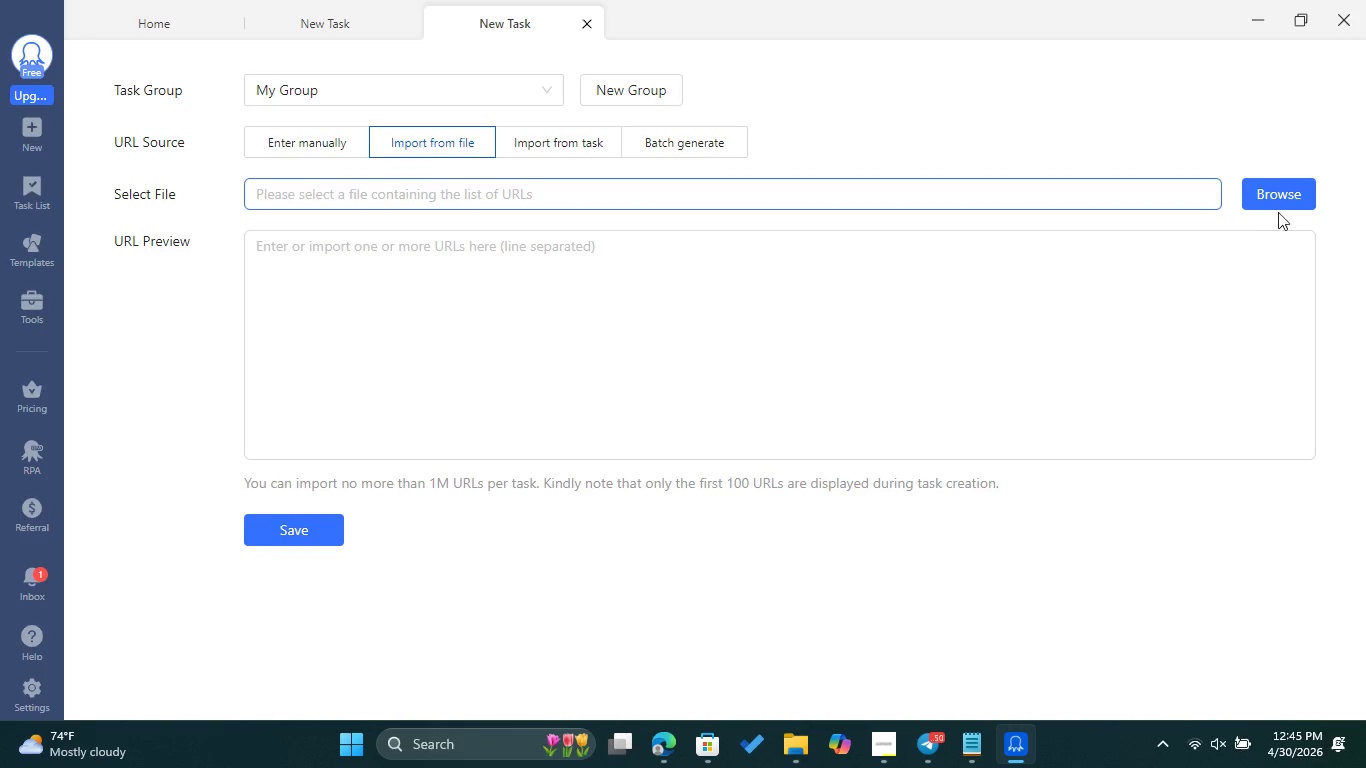 
left_click([1272, 195])
 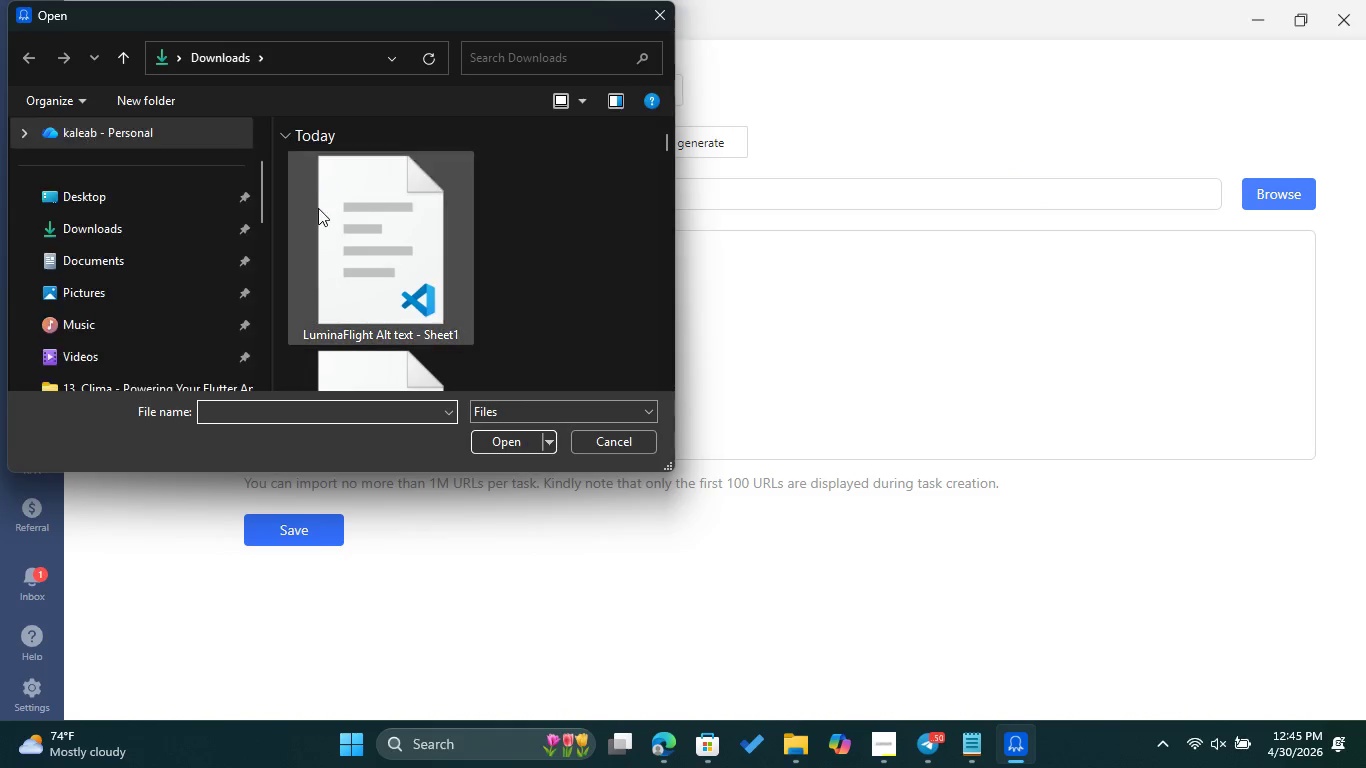 
left_click([408, 224])
 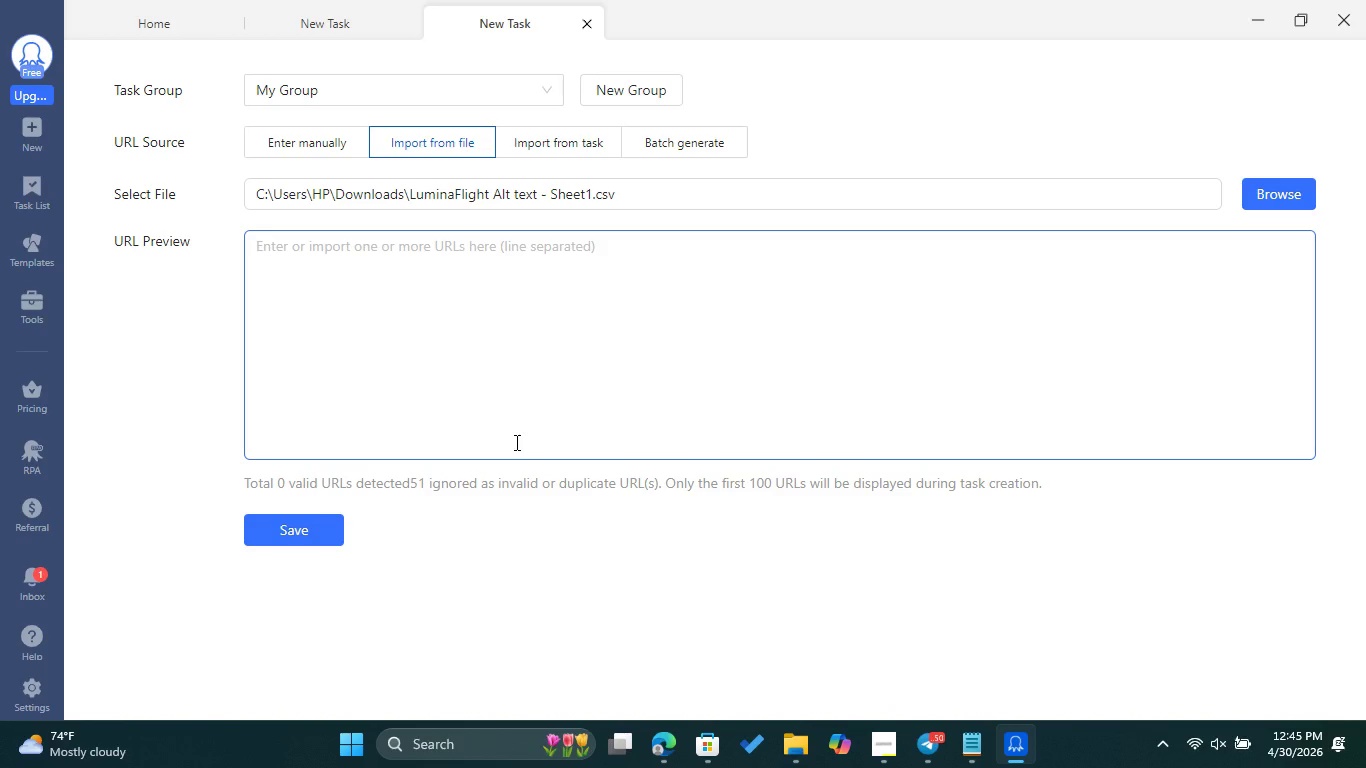 
wait(12.19)
 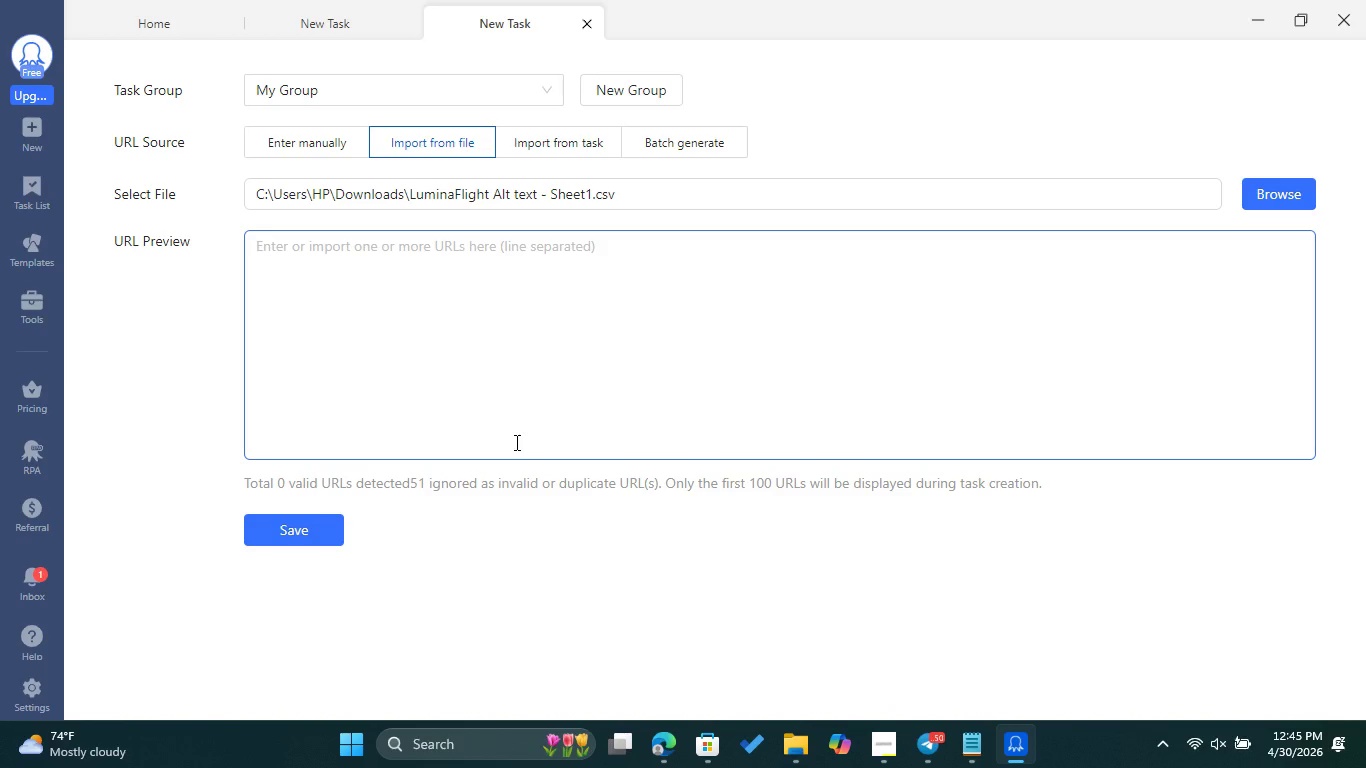 
left_click([515, 442])
 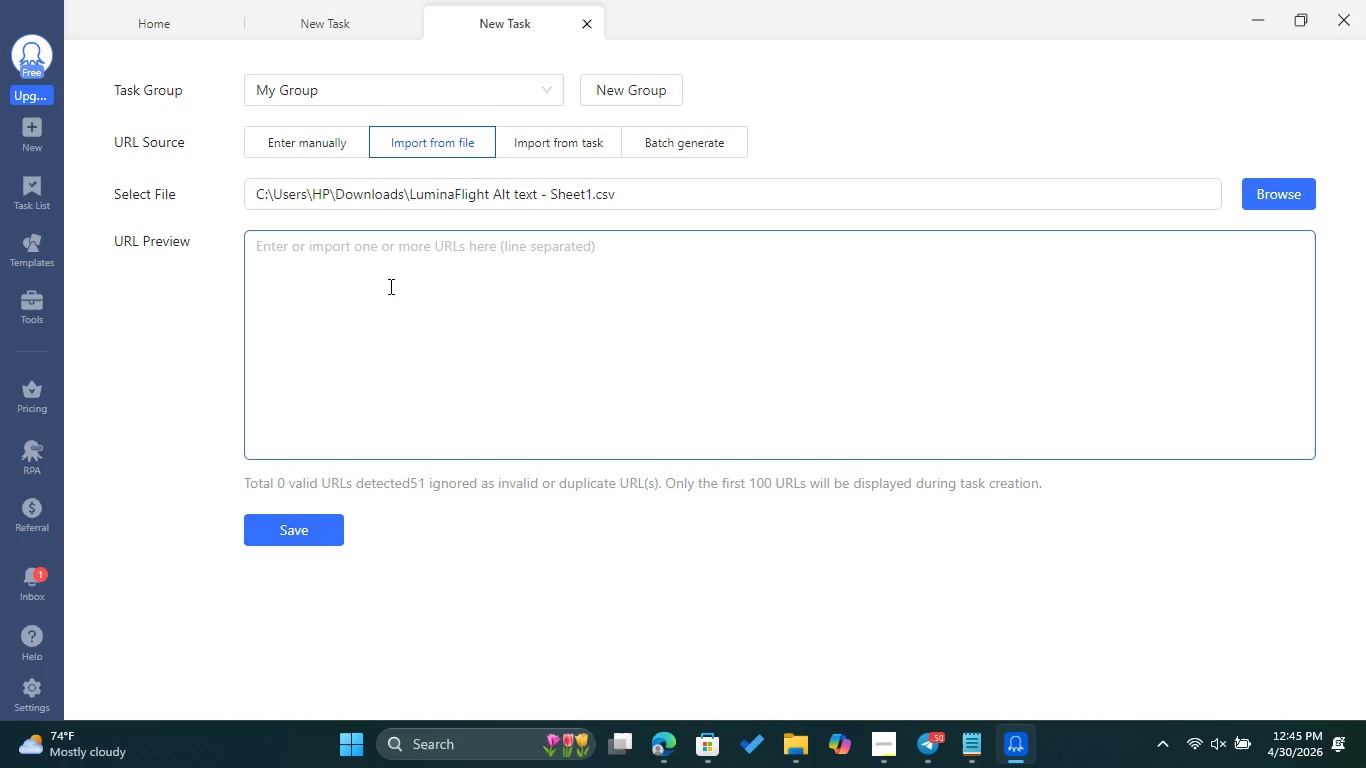 
left_click([385, 280])
 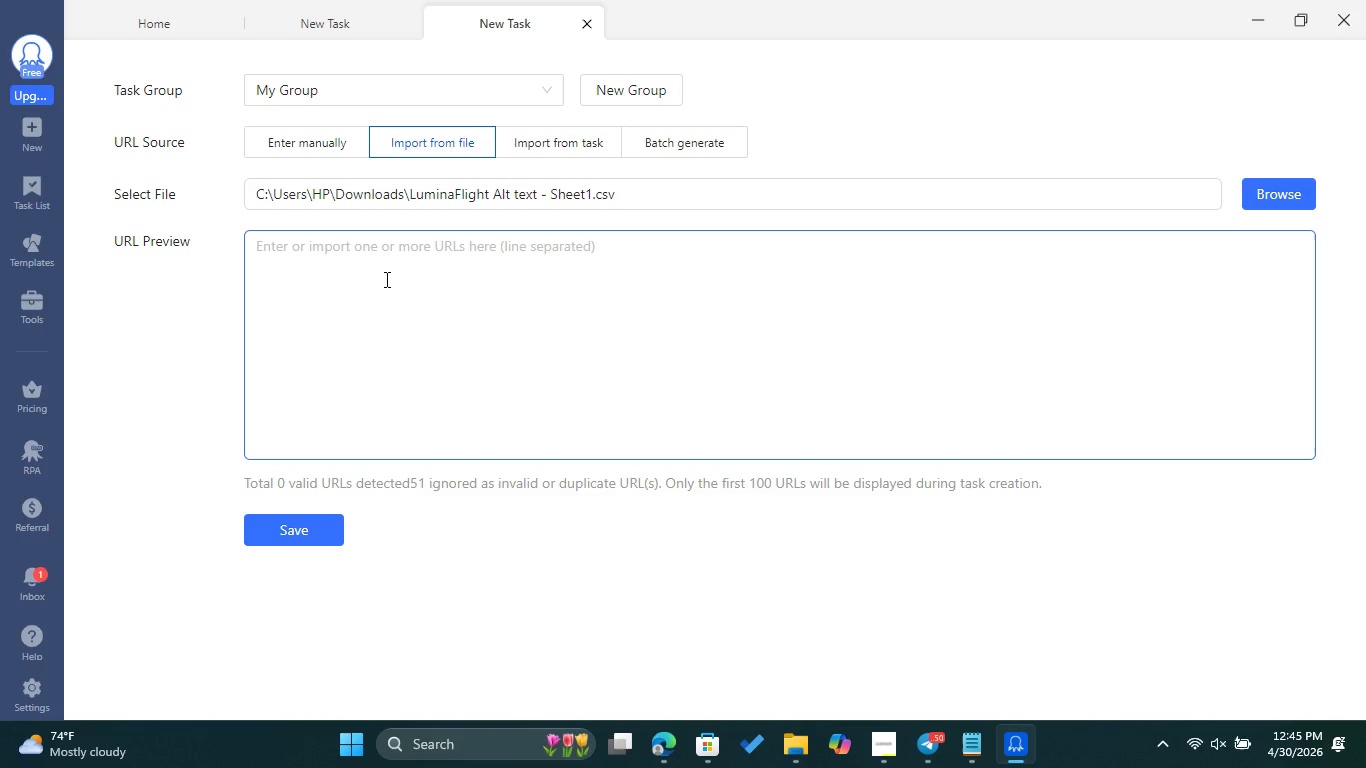 
left_click_drag(start_coordinate=[385, 280], to_coordinate=[392, 278])
 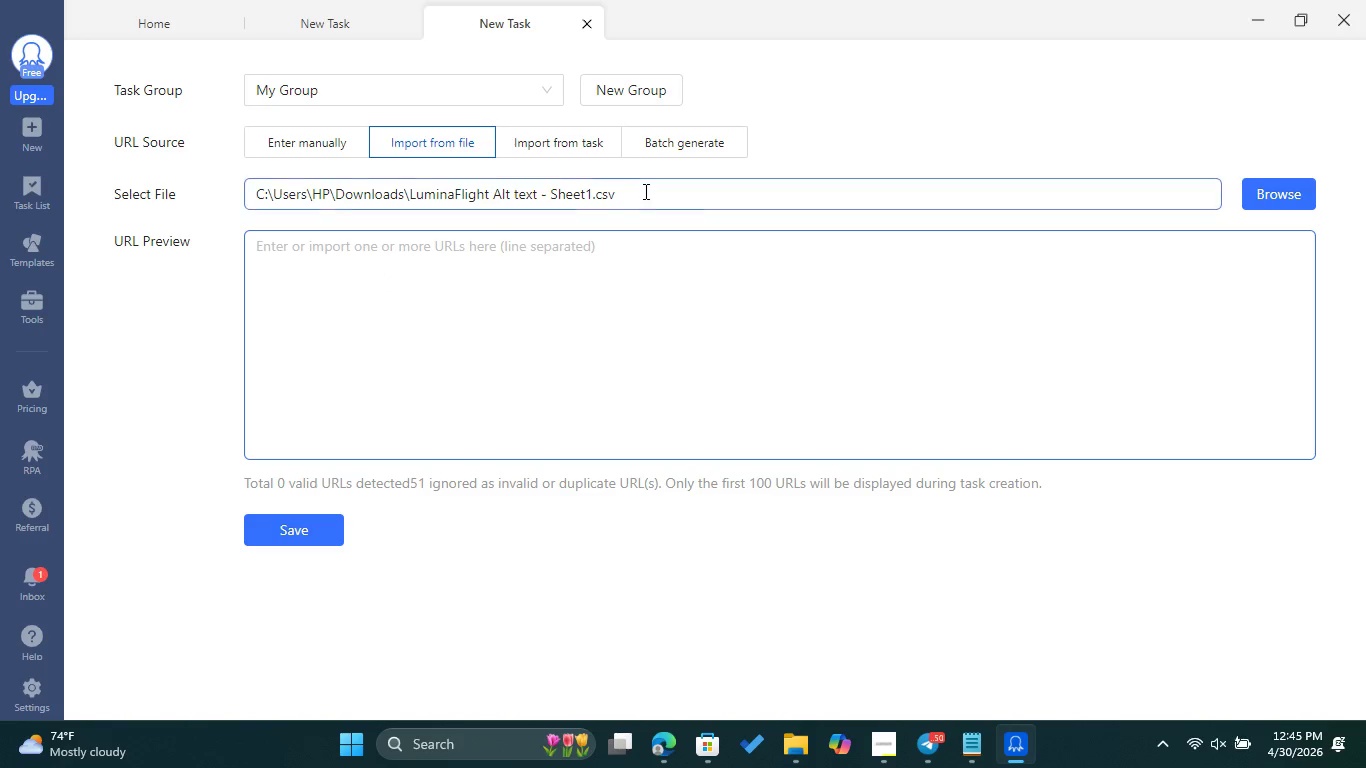 
left_click_drag(start_coordinate=[648, 194], to_coordinate=[225, 198])
 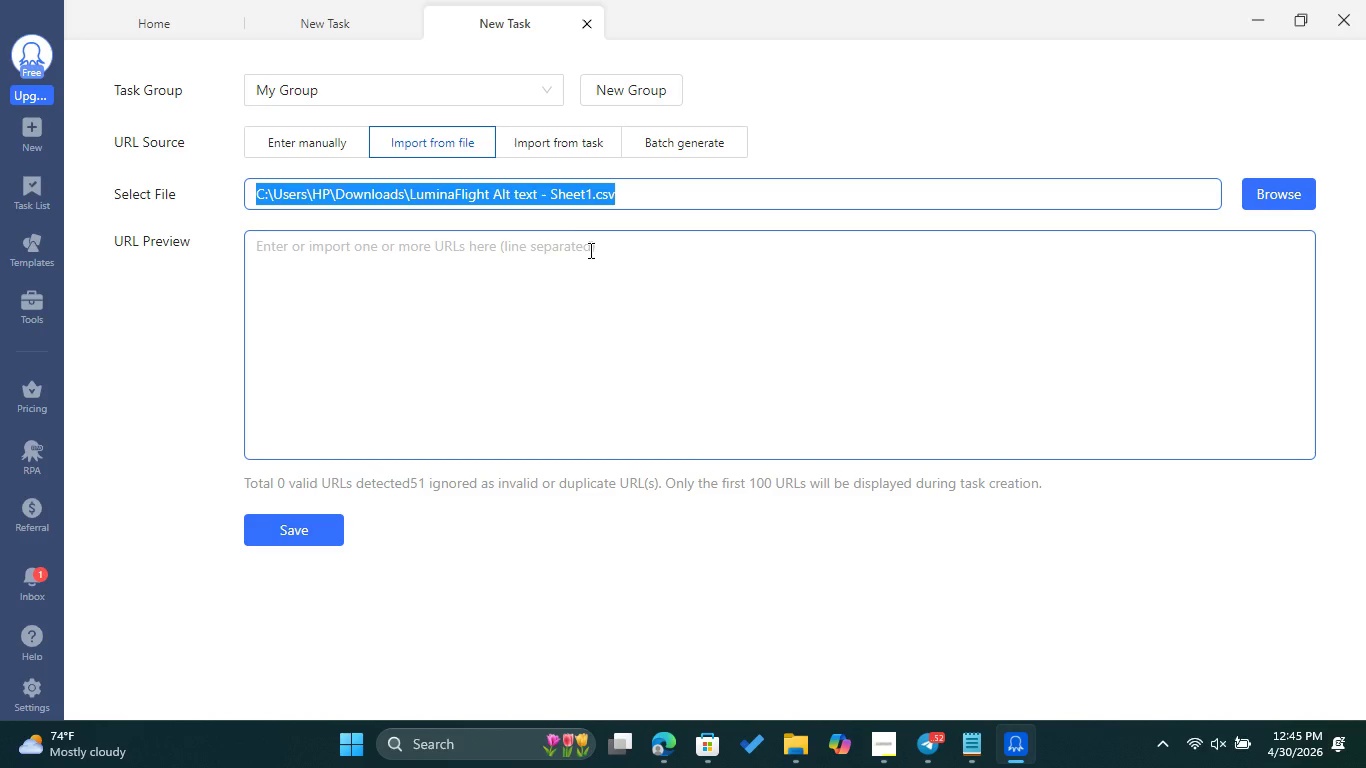 
key(Backspace)
 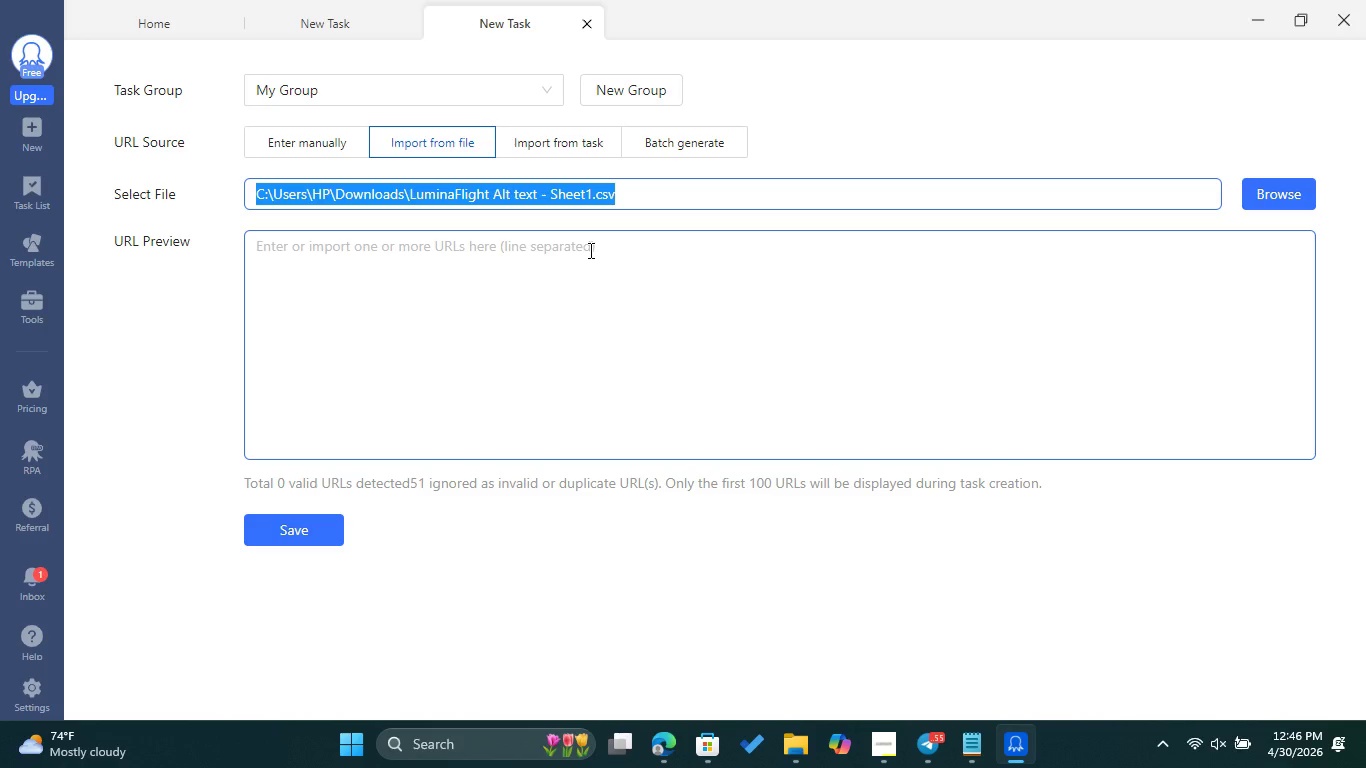 
wait(51.12)
 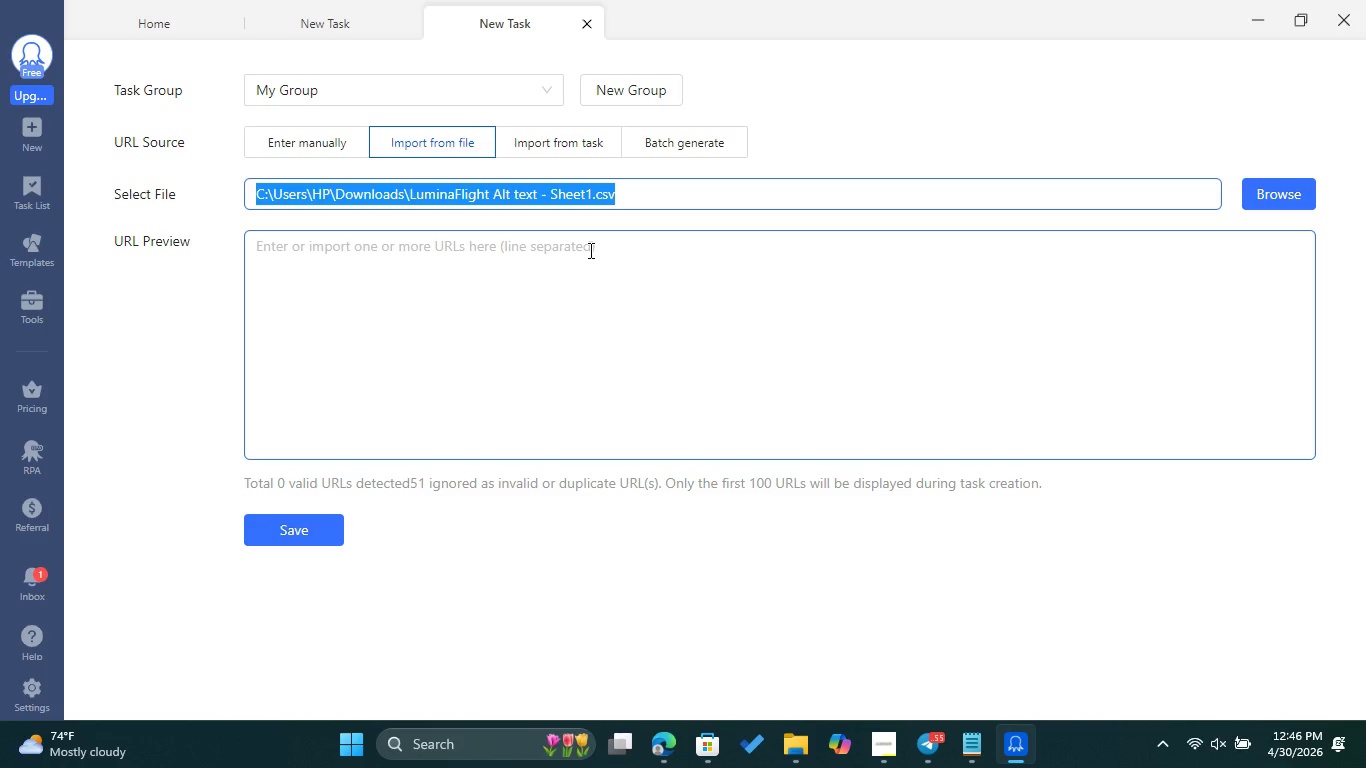 
left_click([589, 250])
 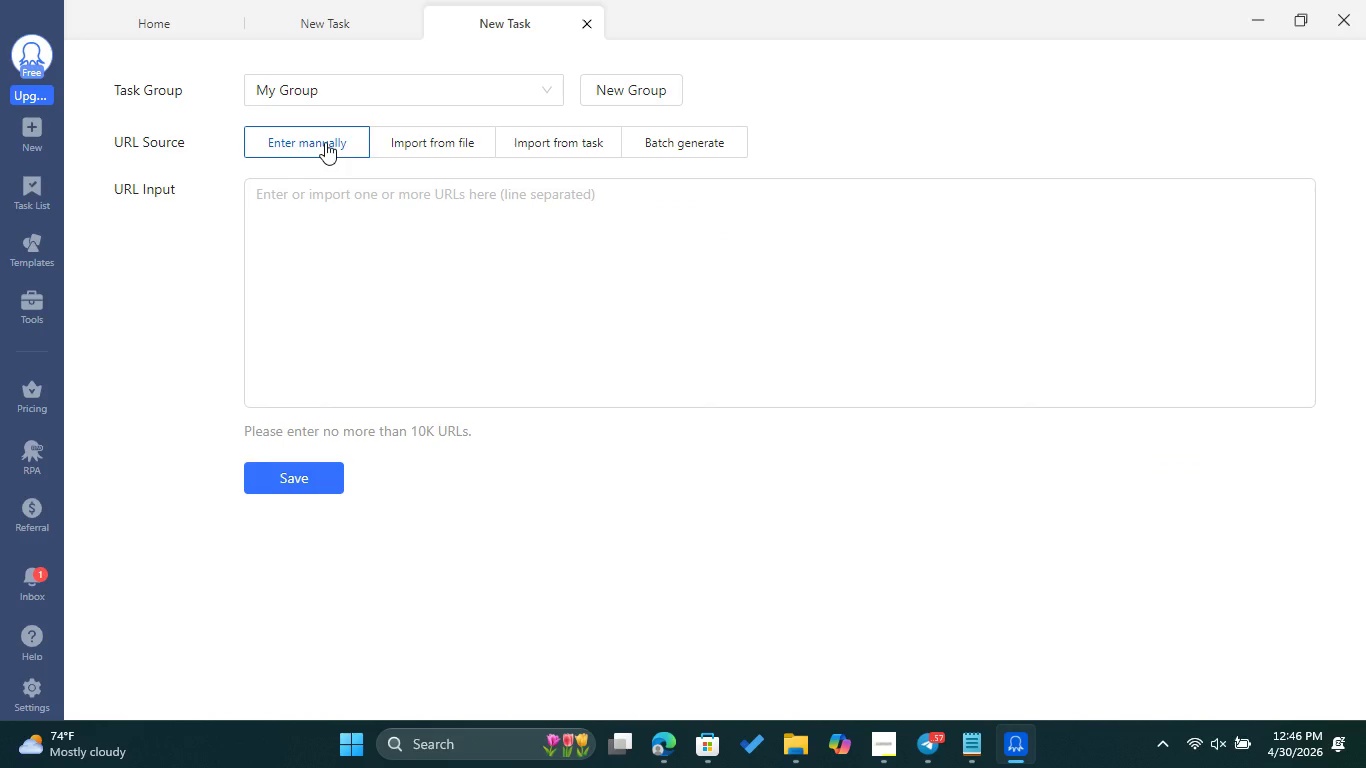 
wait(25.64)
 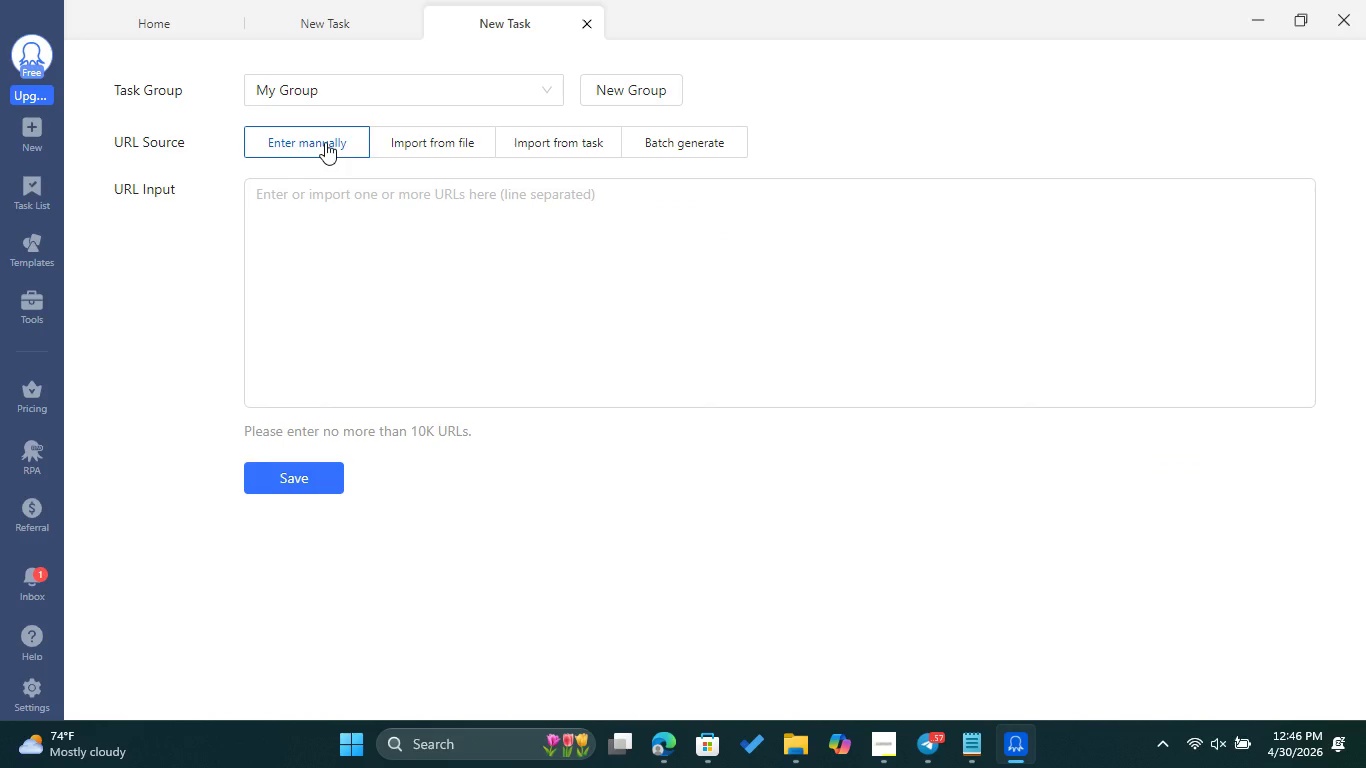 
left_click([357, 188])
 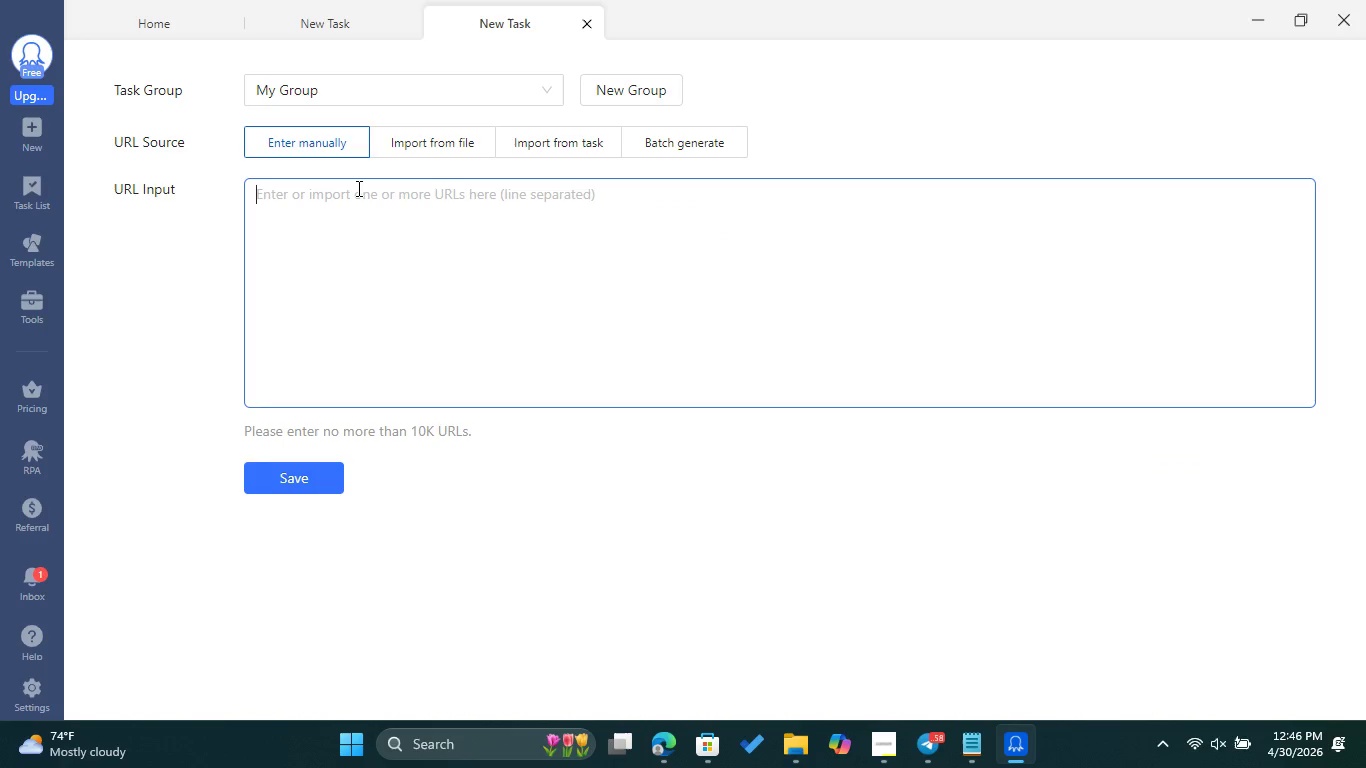 
type(https://google.com)
 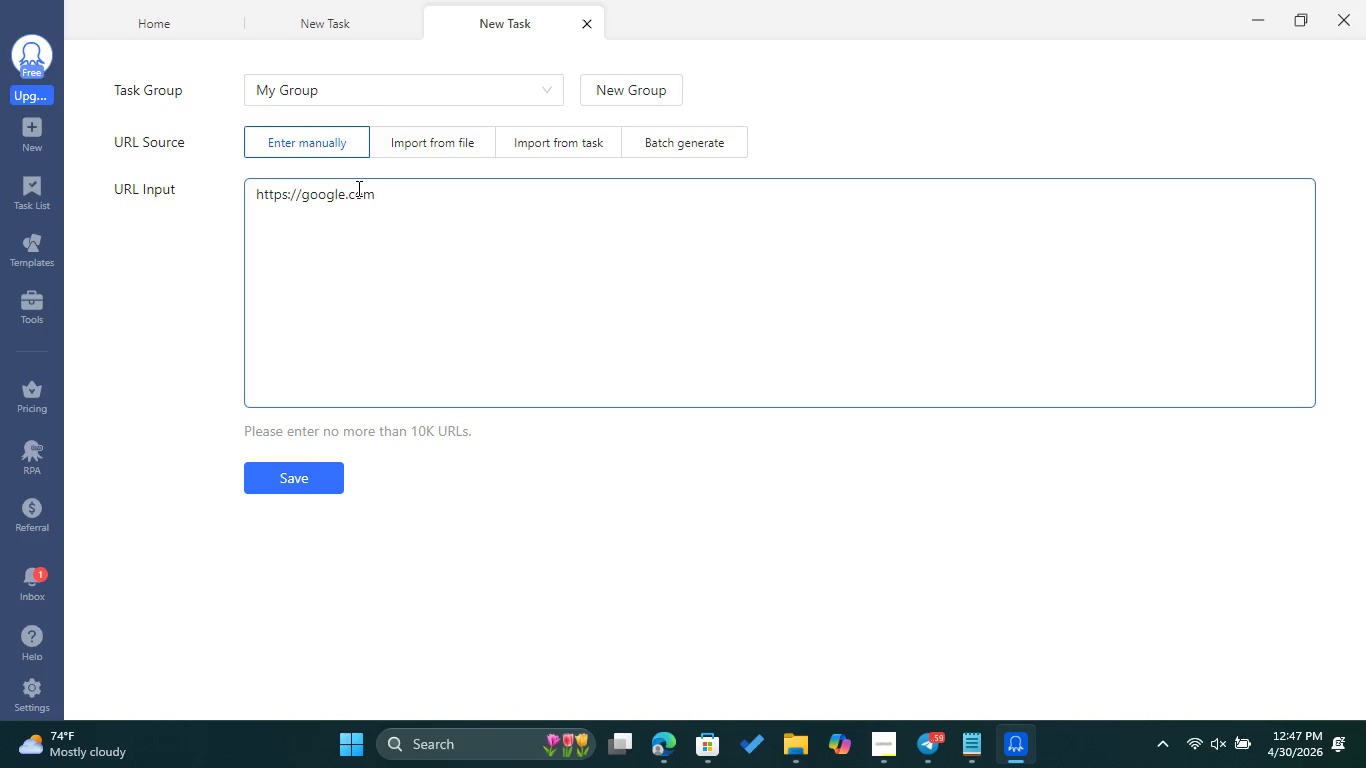 
left_click([303, 465])
 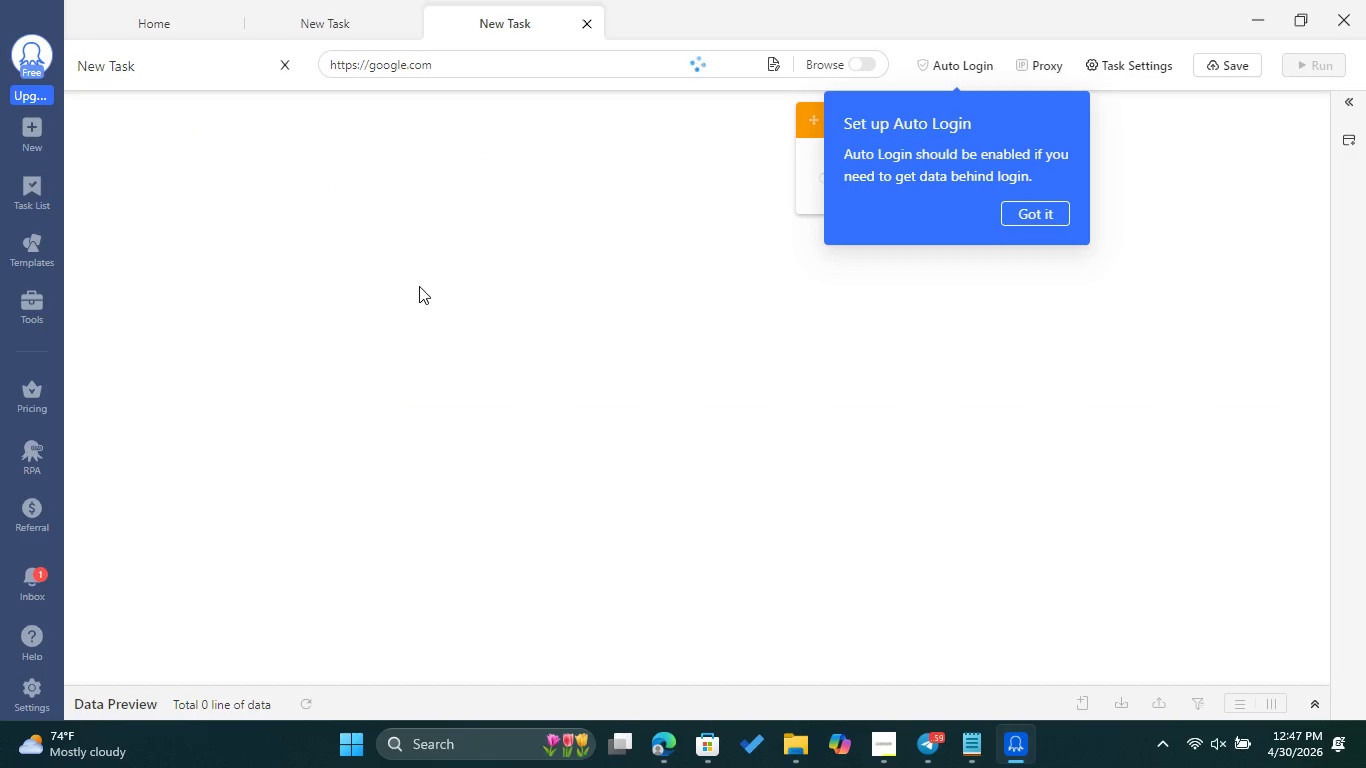 
wait(8.38)
 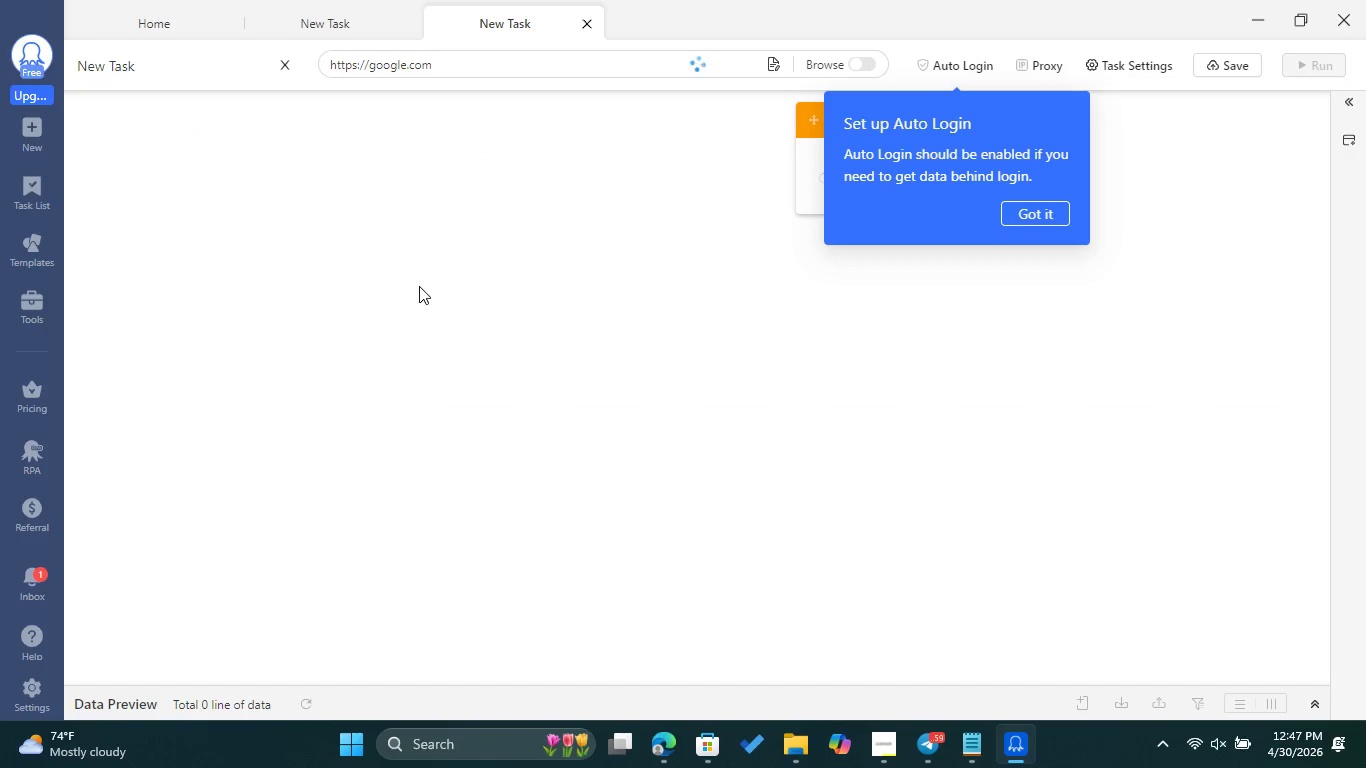 
left_click([1047, 207])
 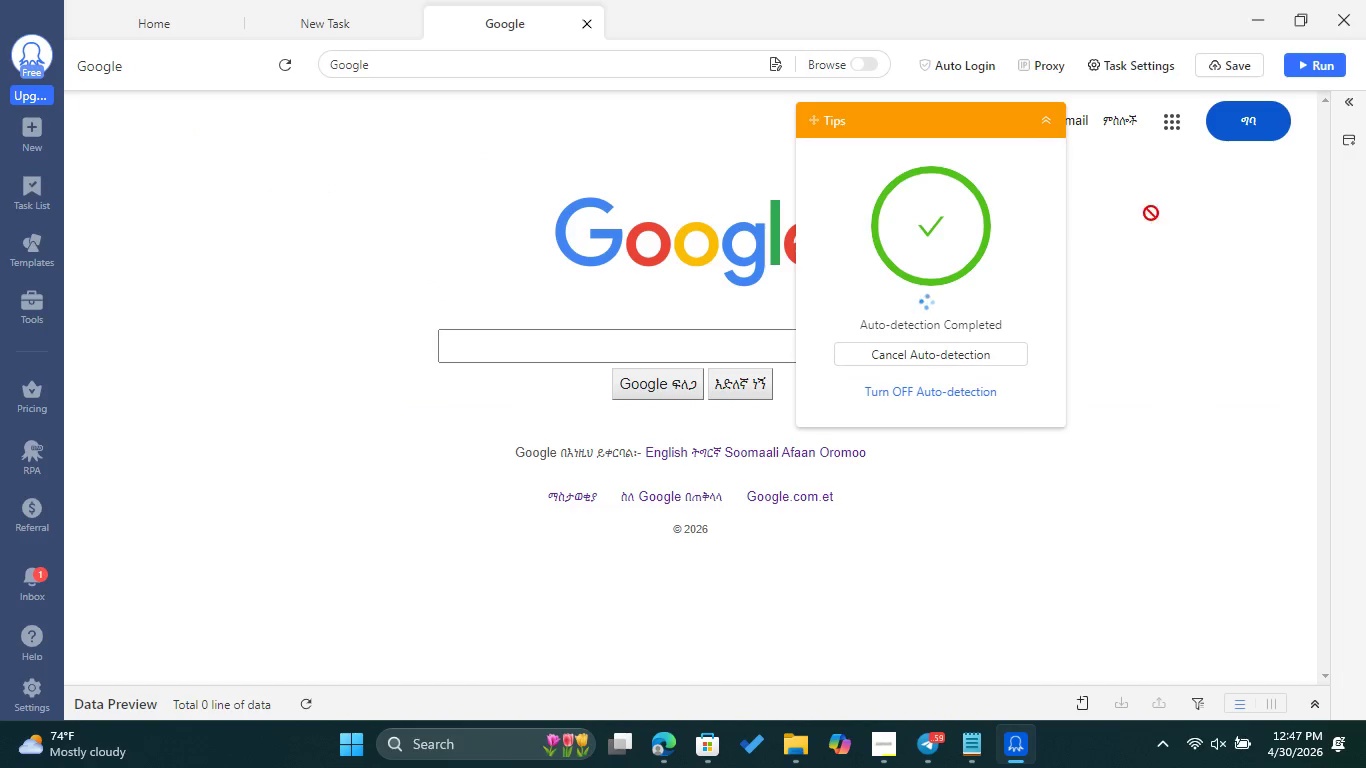 
mouse_move([1212, 241])
 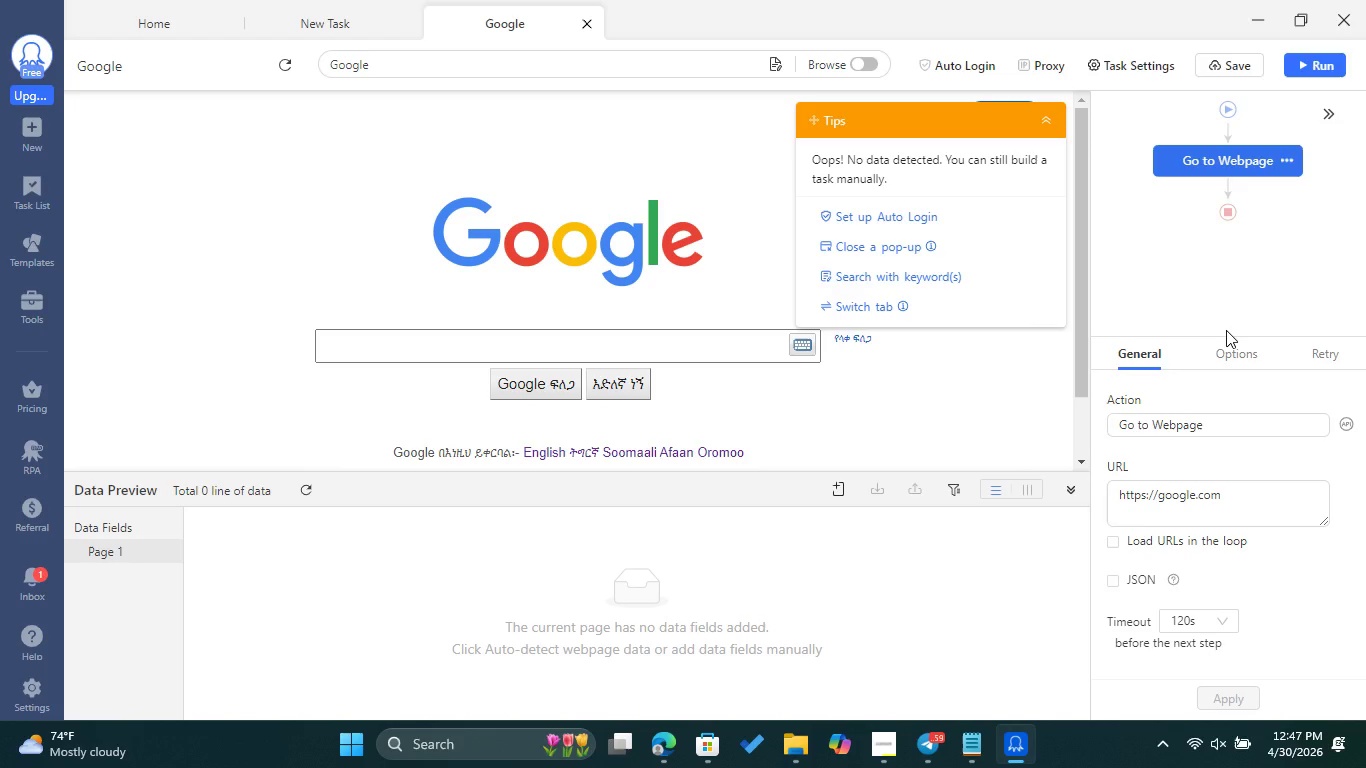 
wait(7.68)
 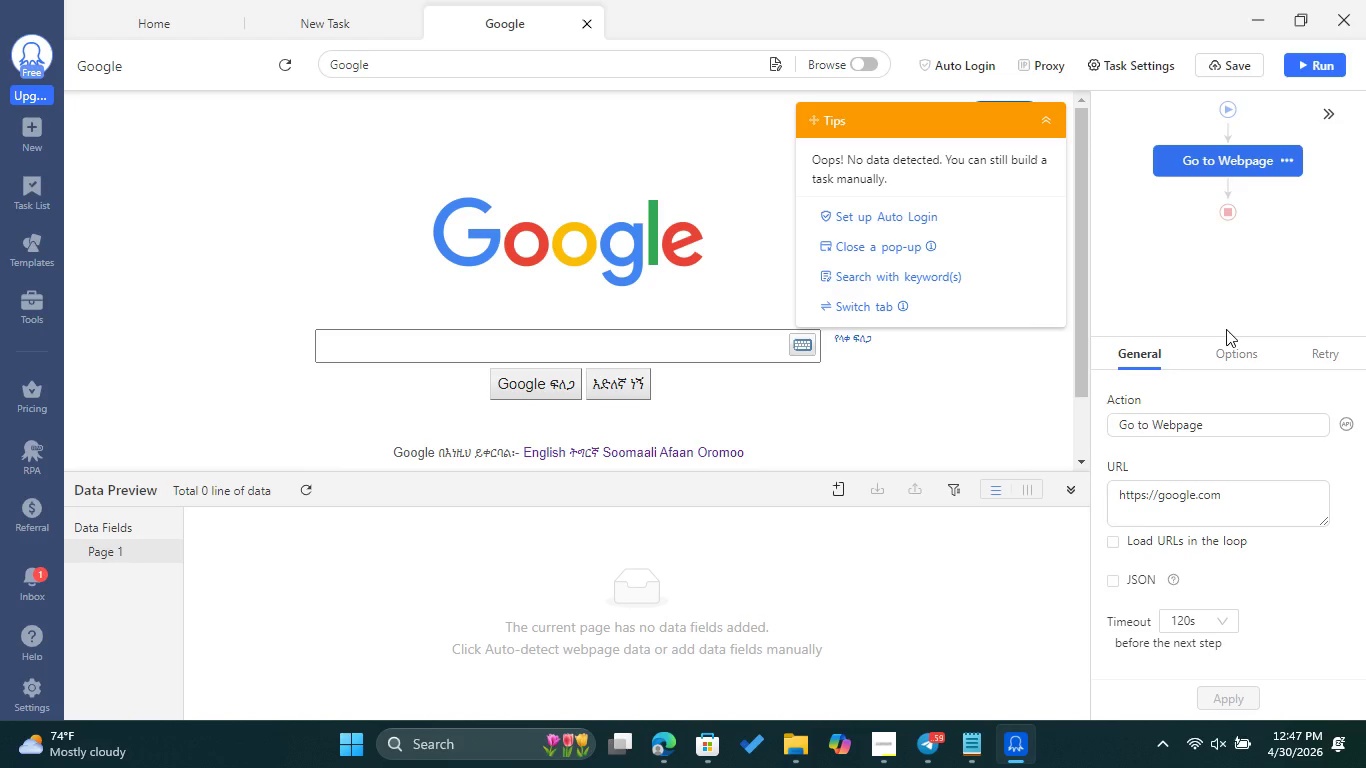 
left_click([1234, 352])
 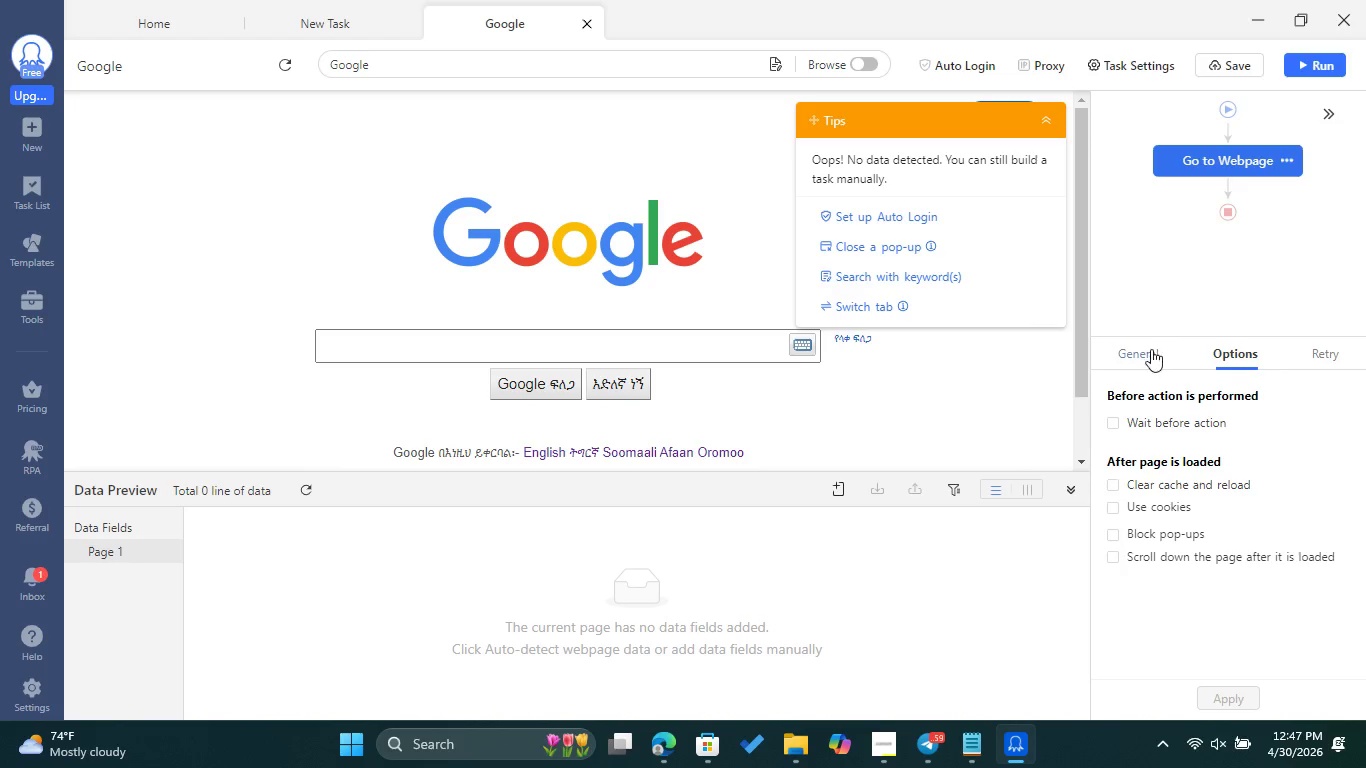 
left_click([1146, 351])
 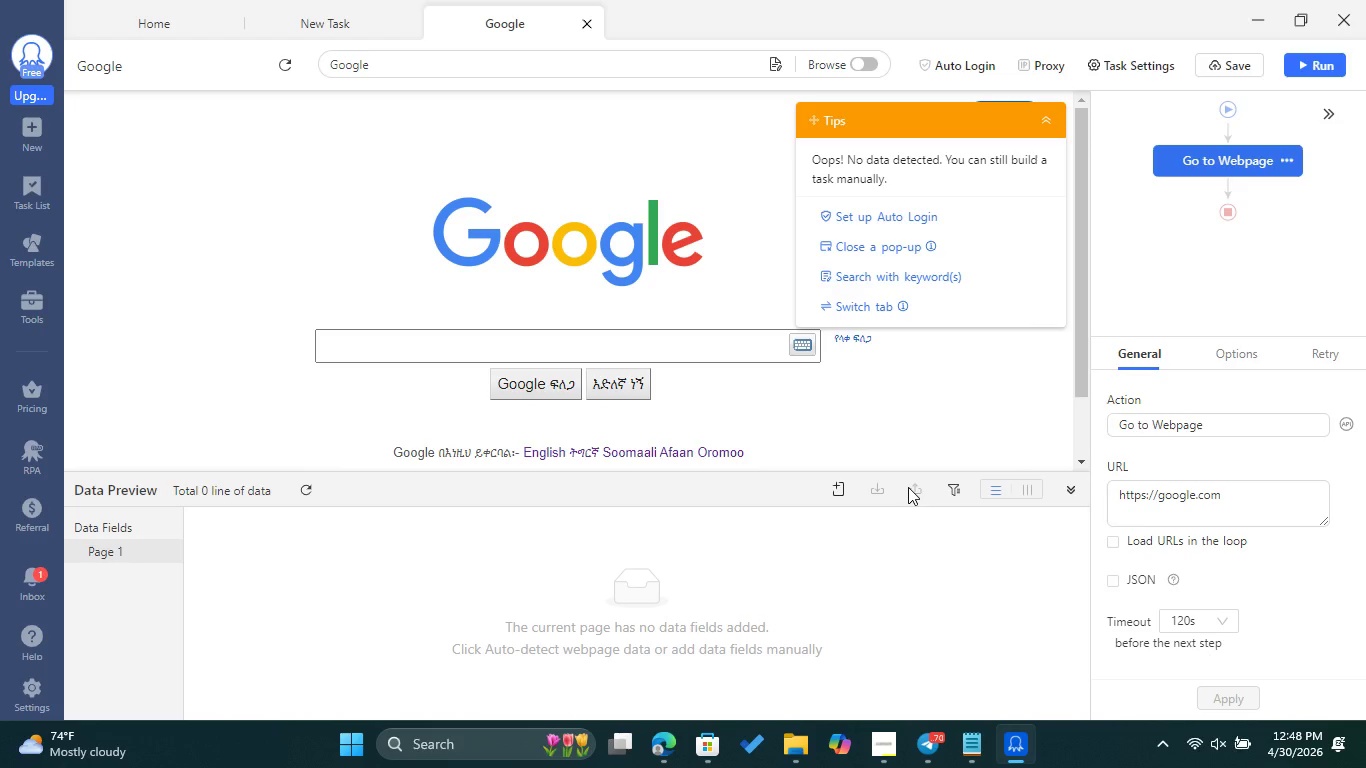 
wait(72.14)
 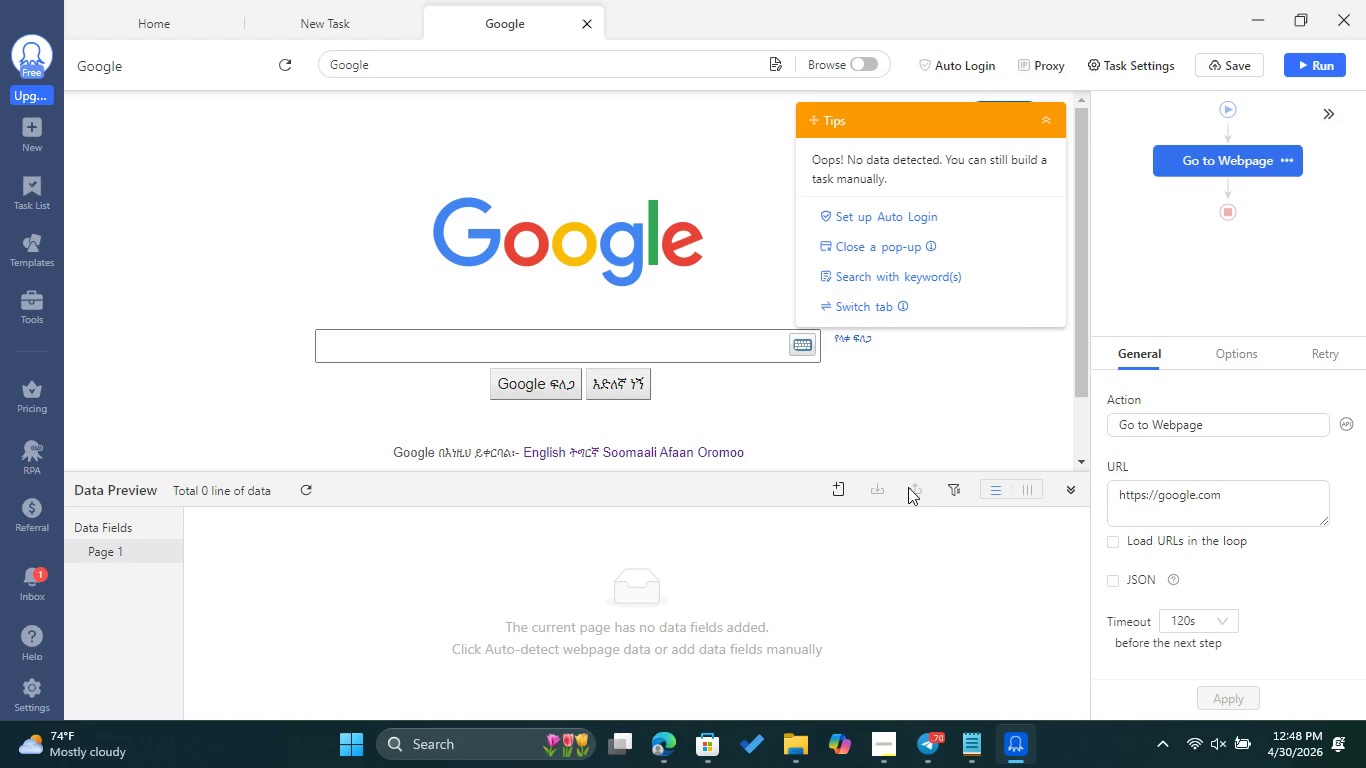 
left_click([1045, 120])
 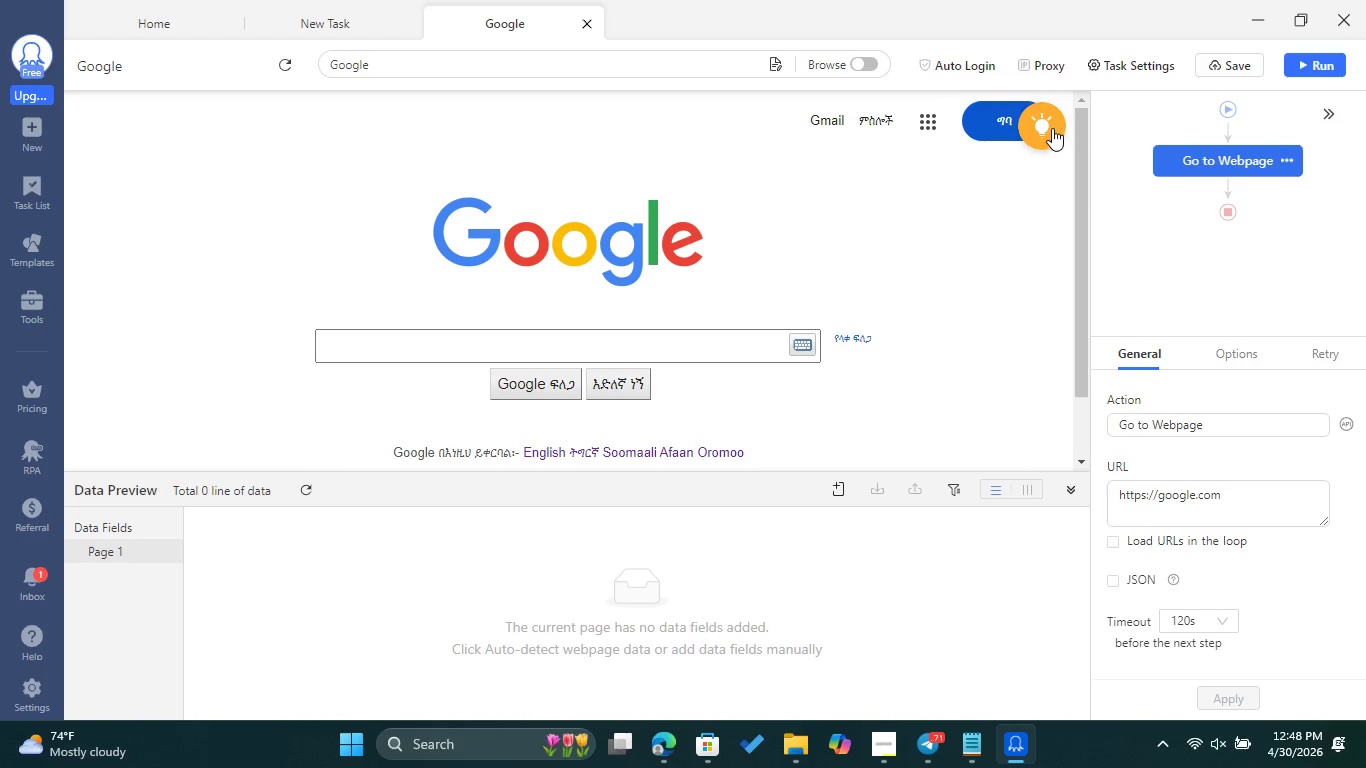 
left_click([1046, 126])
 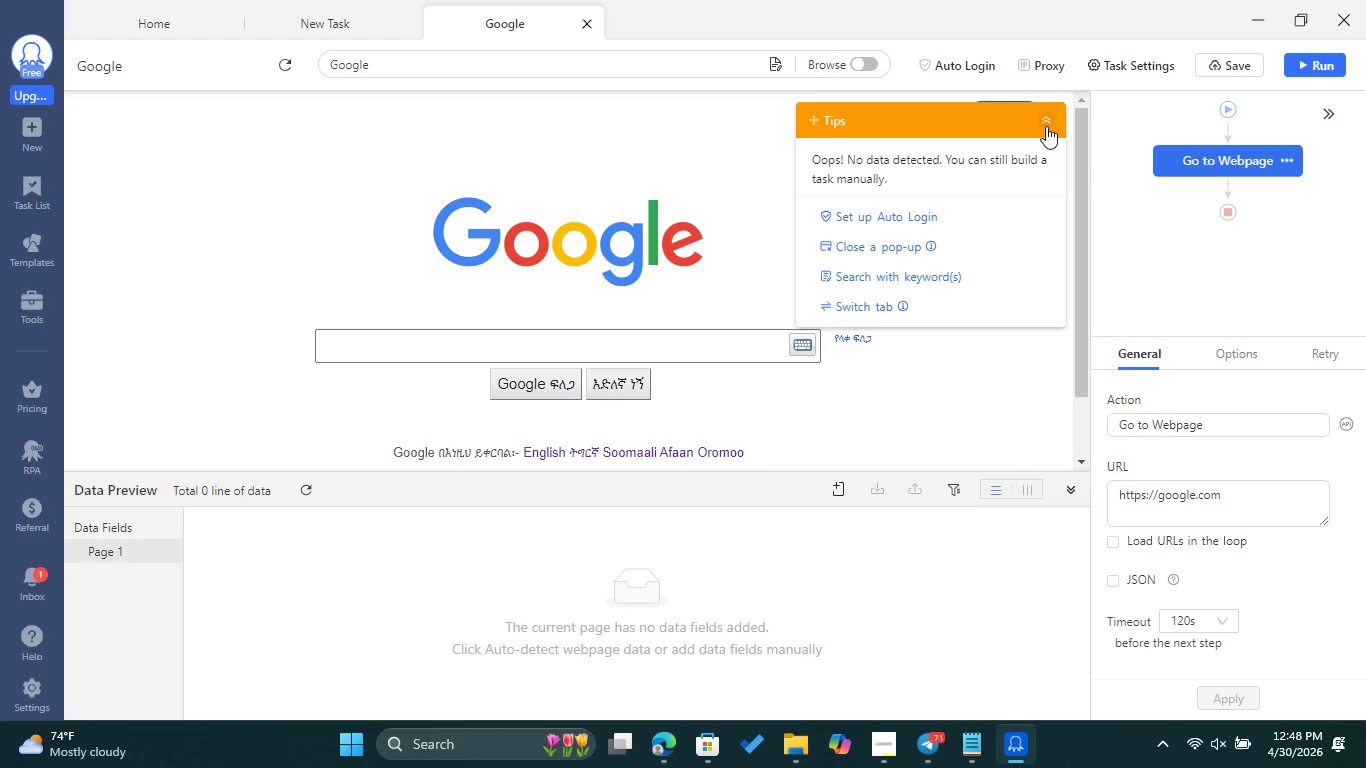 
wait(10.23)
 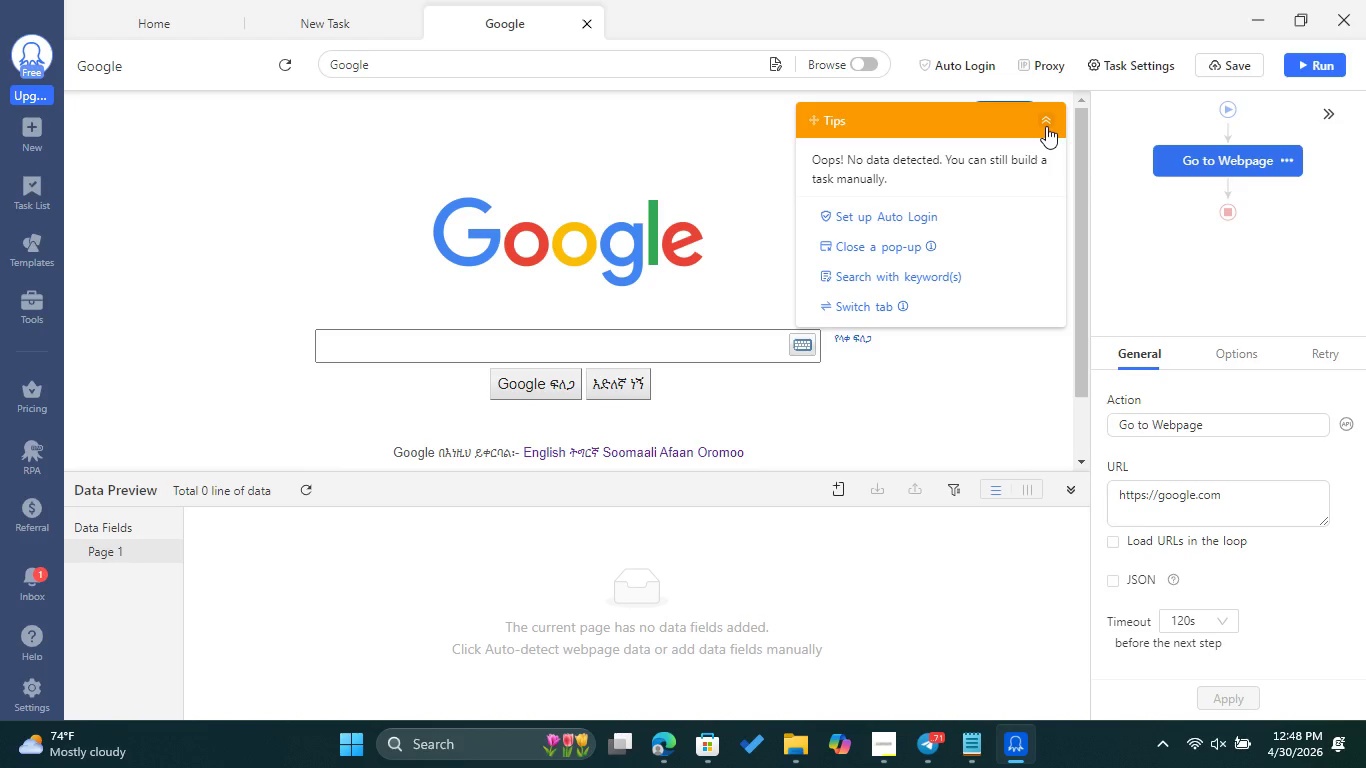 
left_click([1330, 115])
 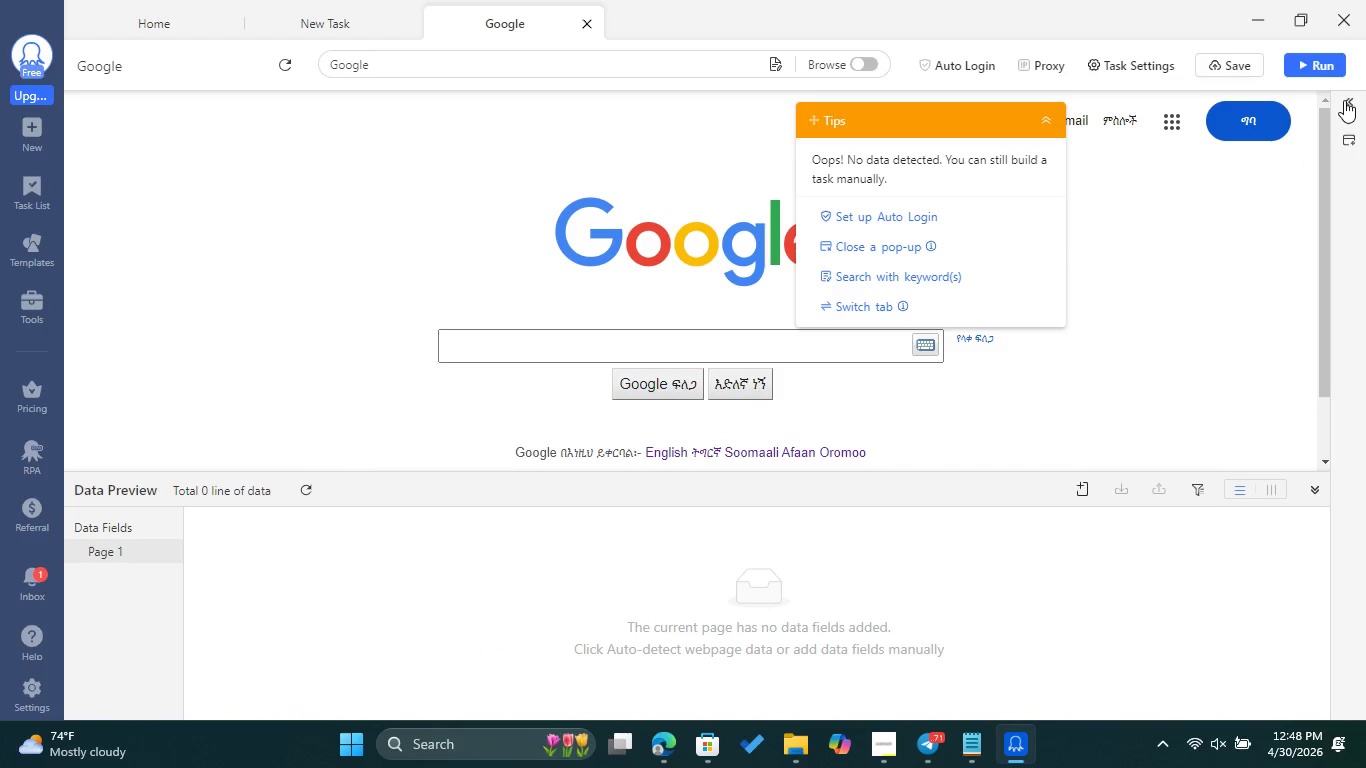 
left_click([1348, 99])
 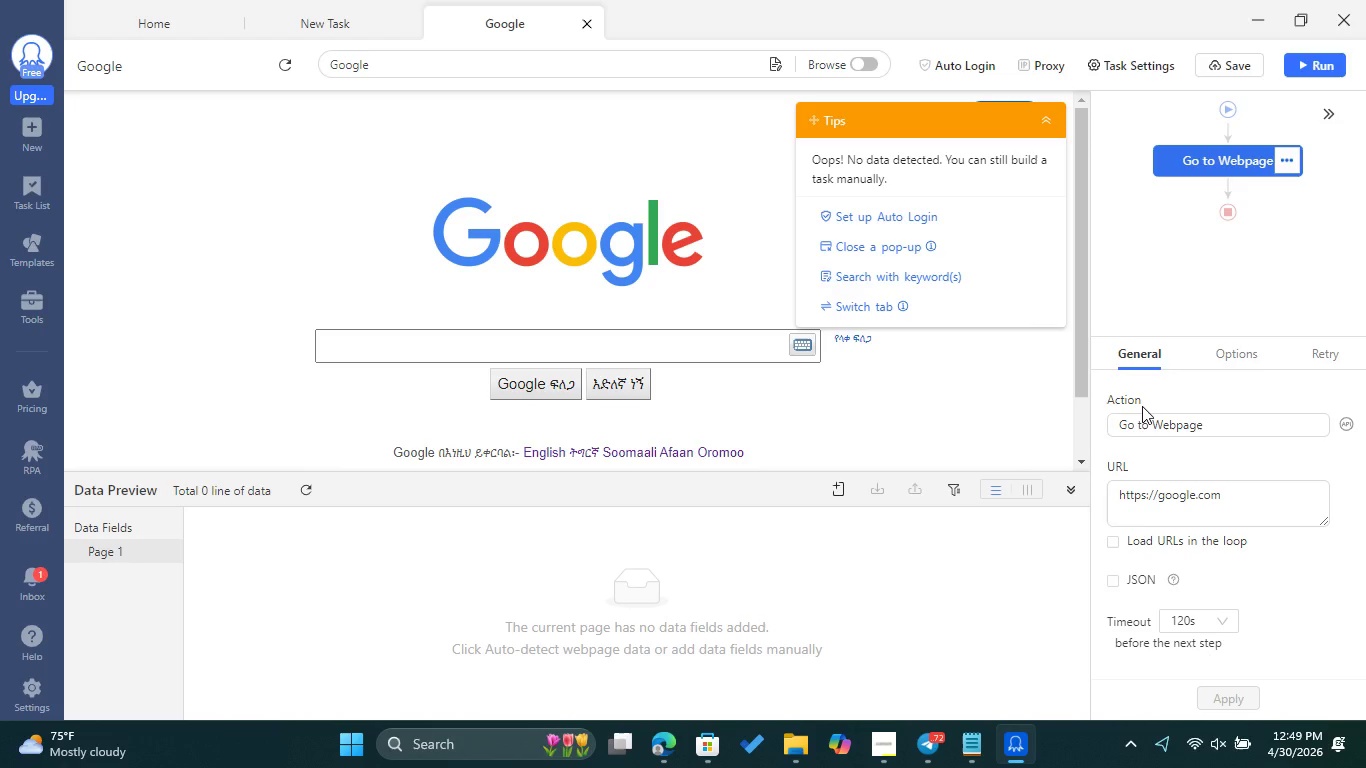 
wait(32.64)
 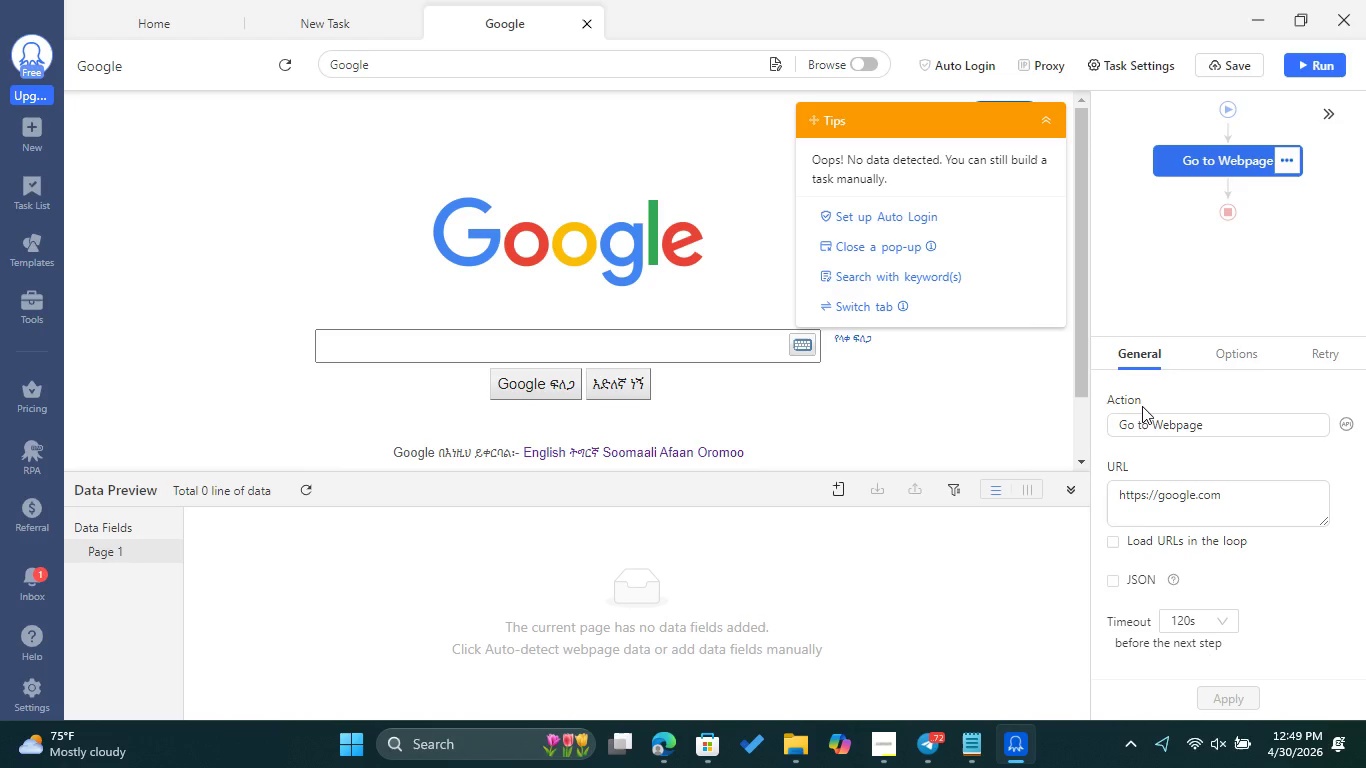 
left_click([835, 492])
 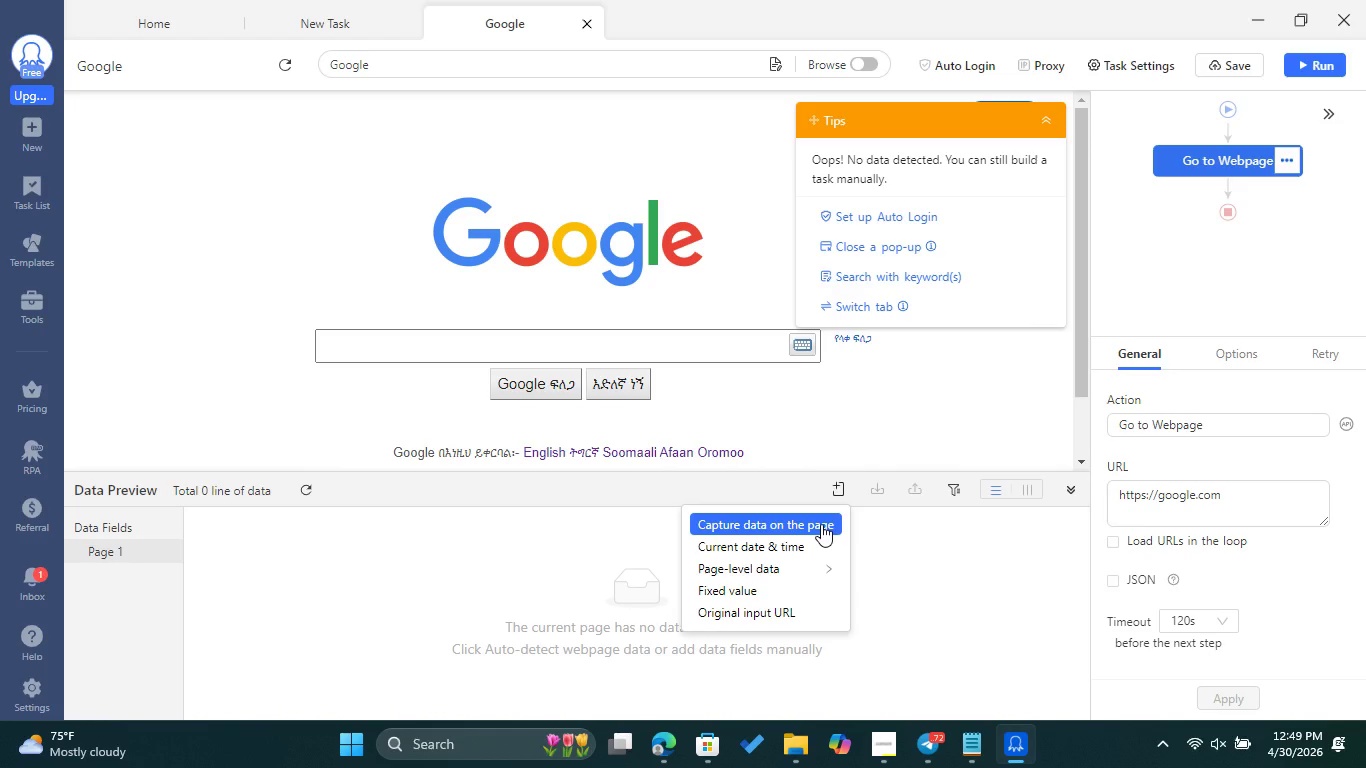 
wait(5.19)
 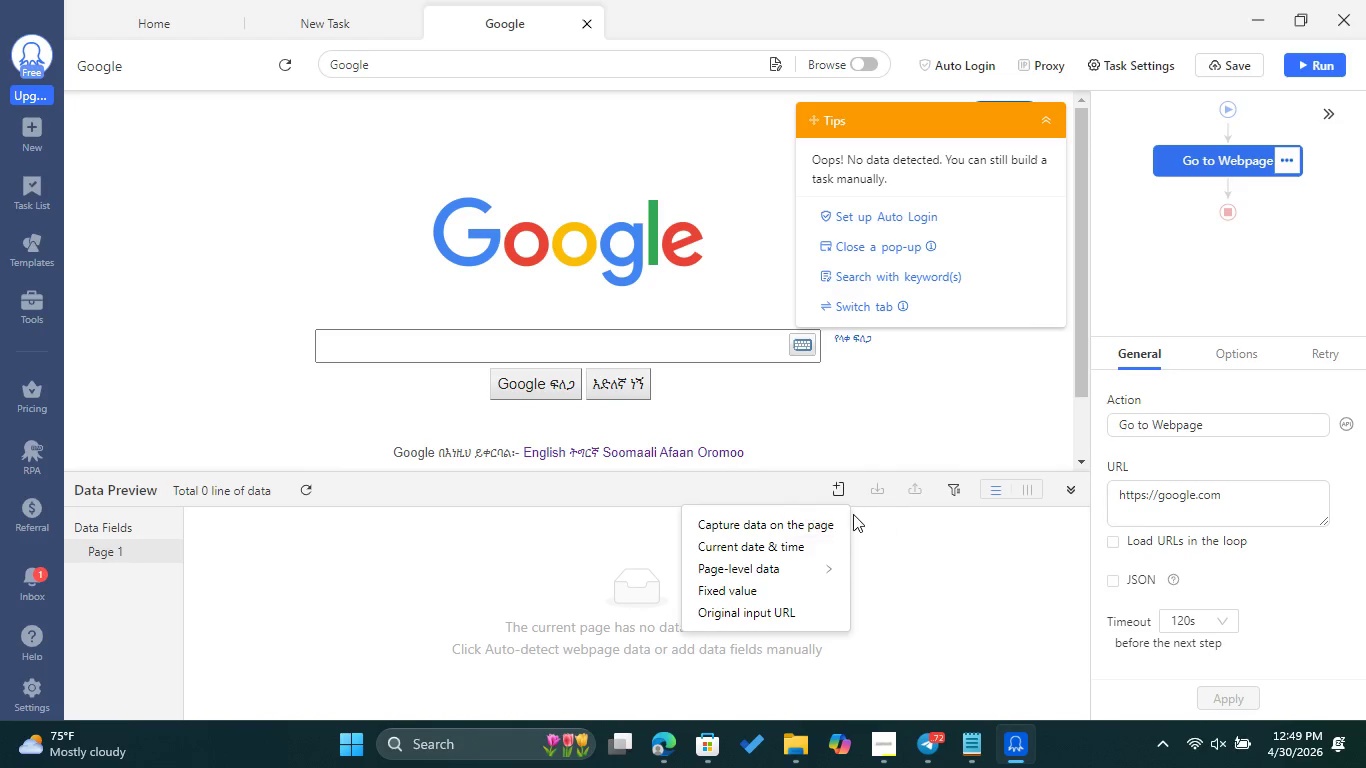 
left_click([821, 524])
 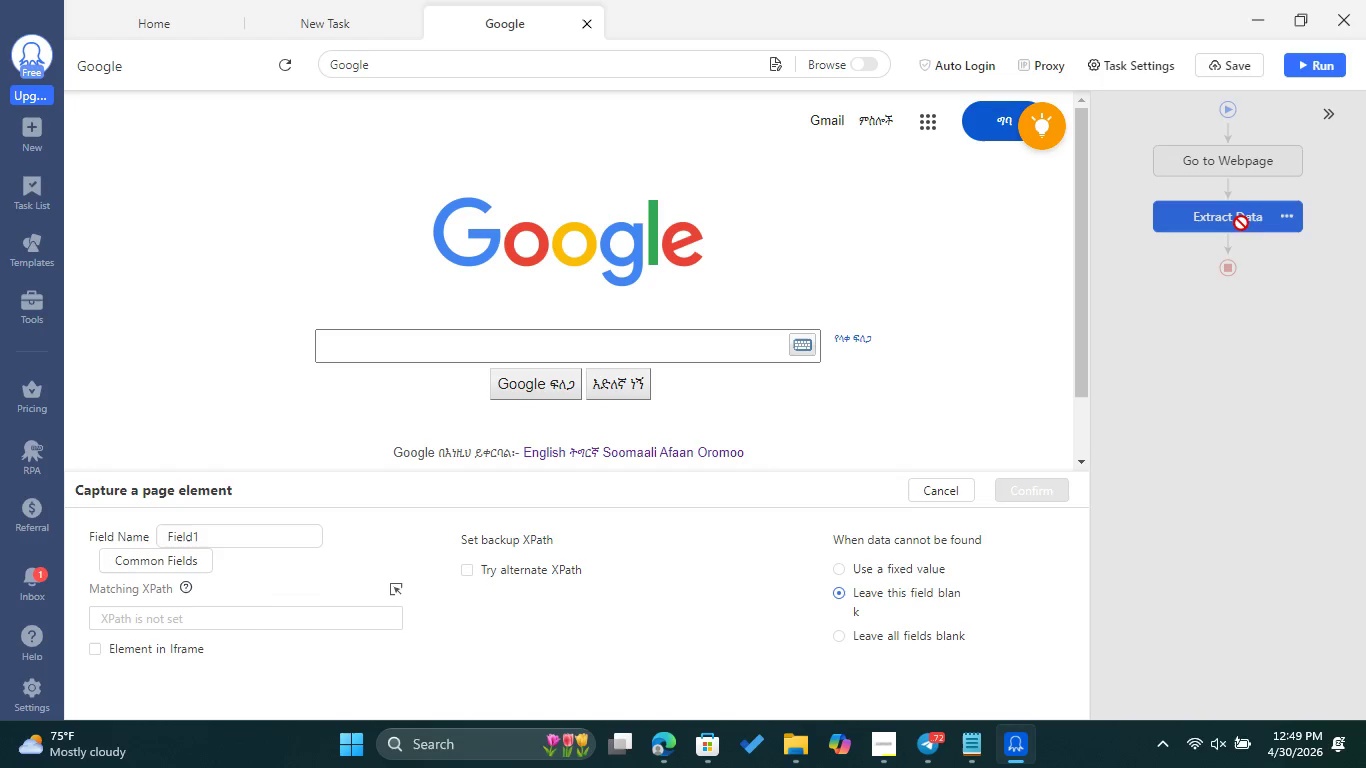 
wait(6.41)
 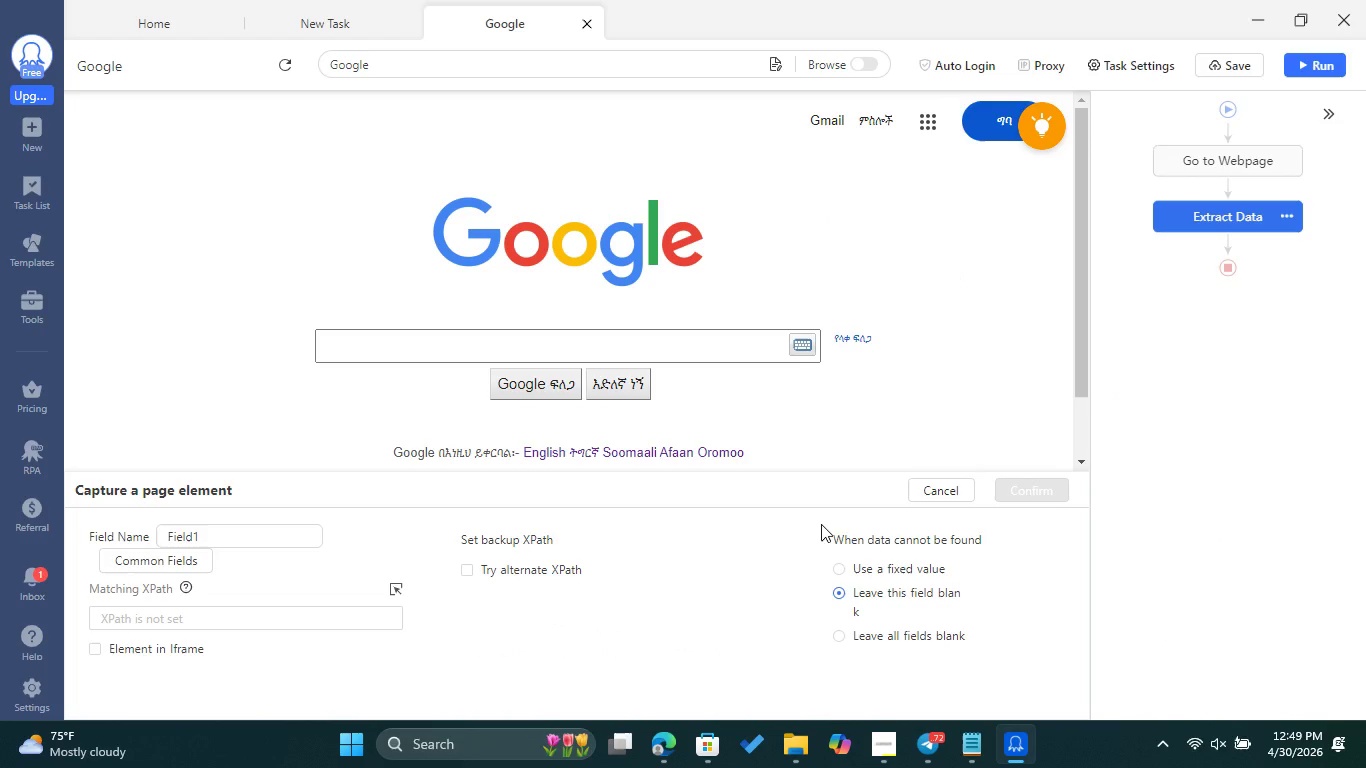 
left_click([1239, 223])
 